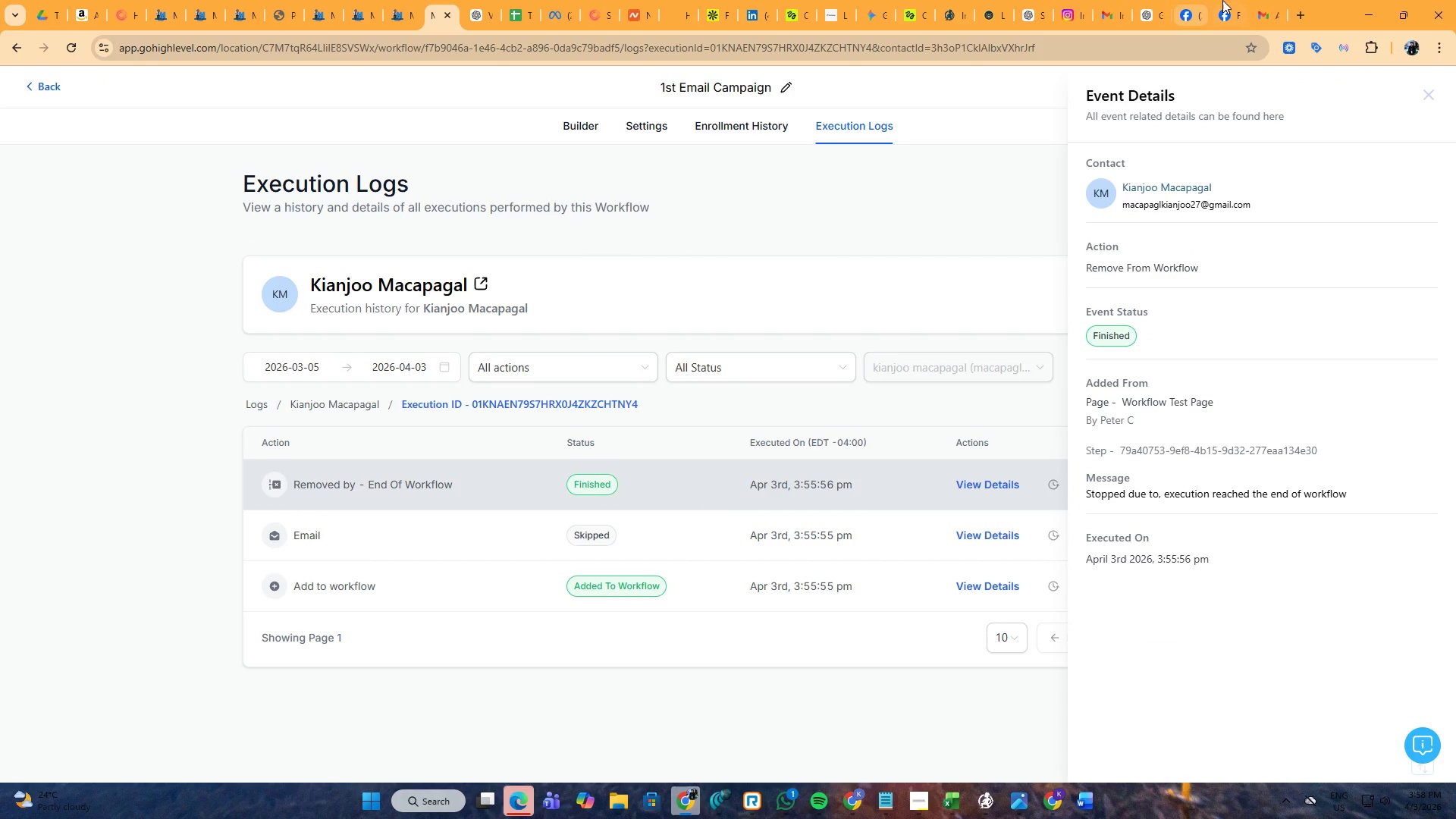 
left_click([1259, 0])
 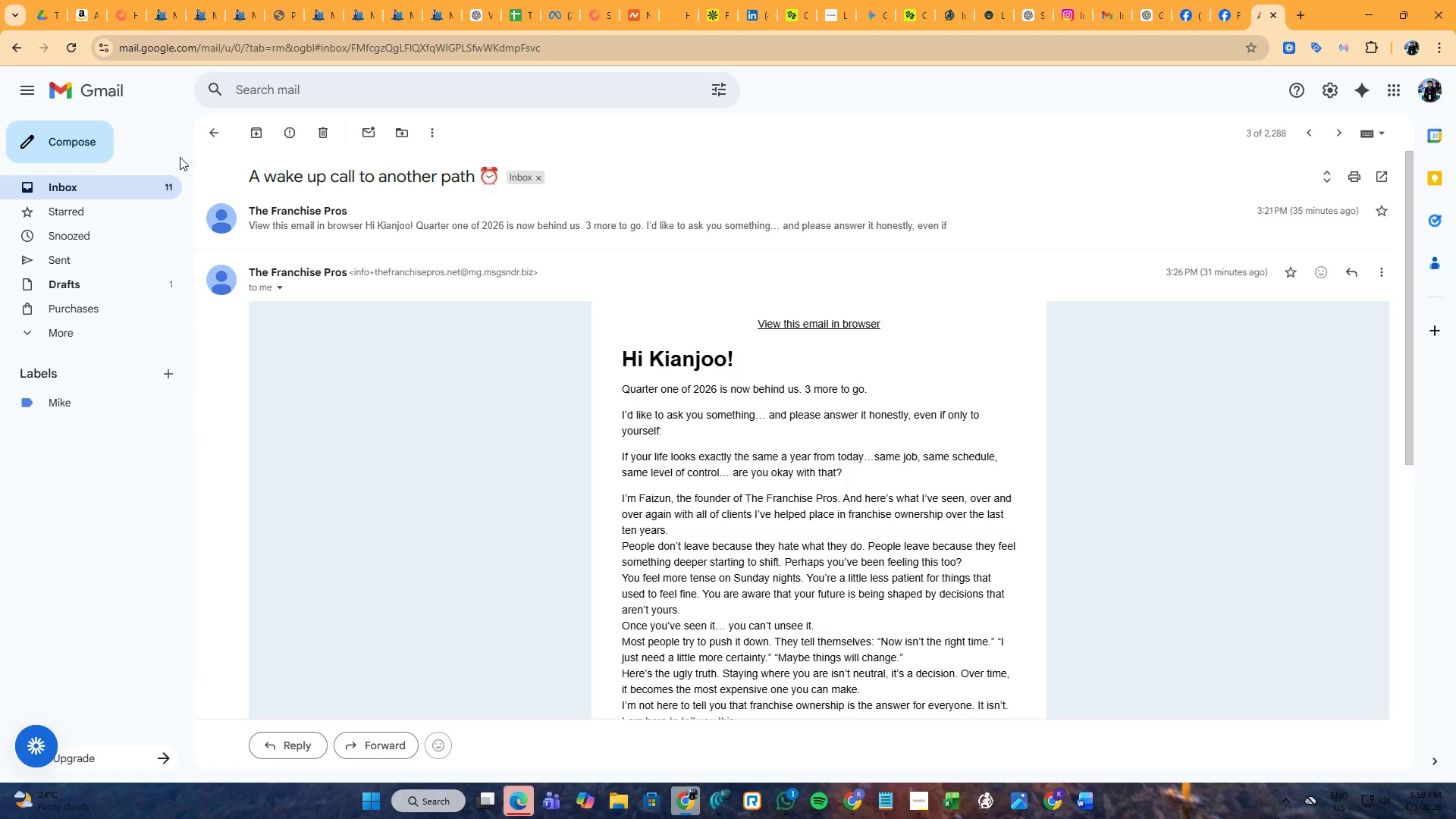 
left_click([151, 180])
 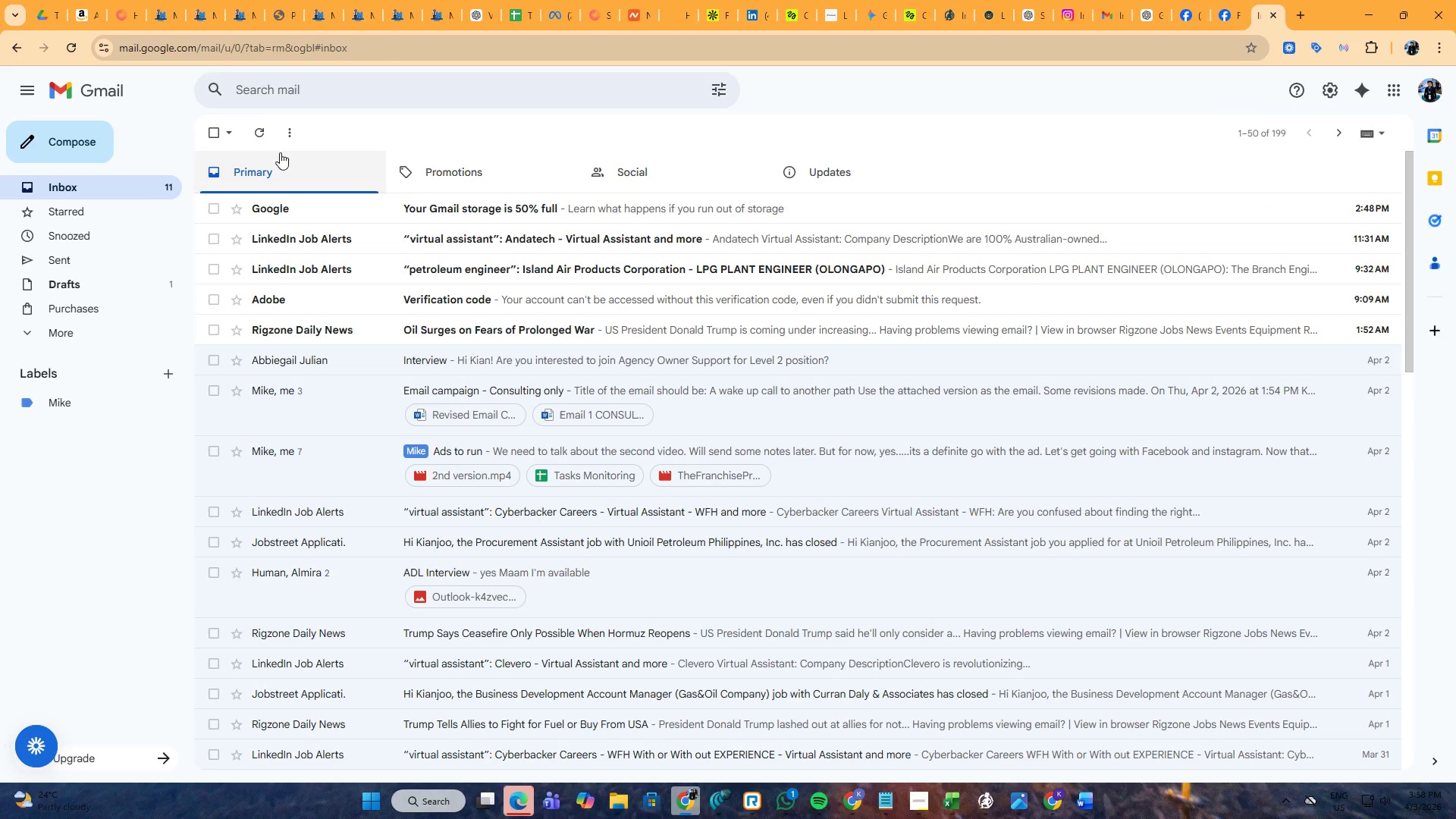 
left_click([249, 130])
 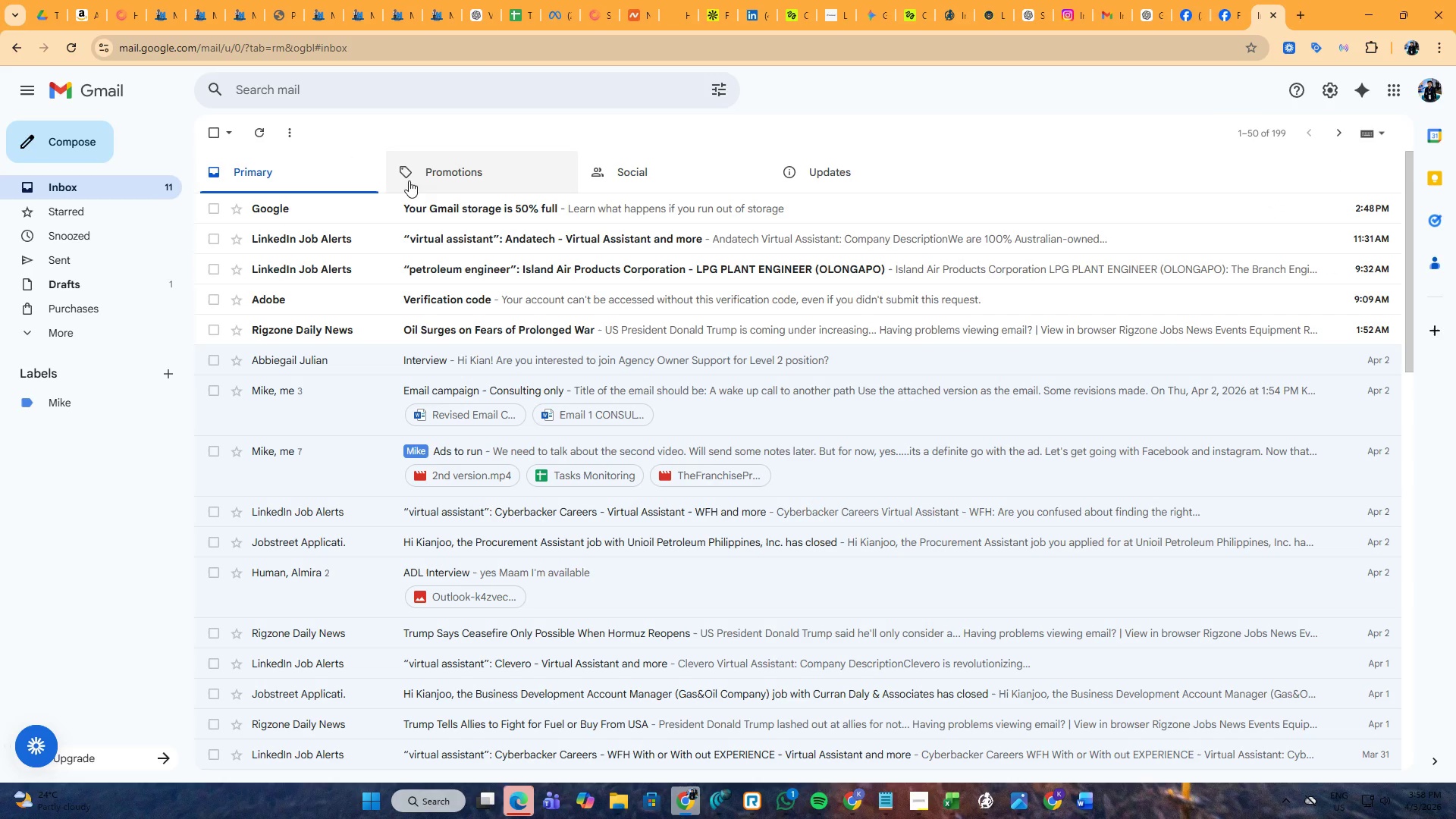 
left_click([479, 184])
 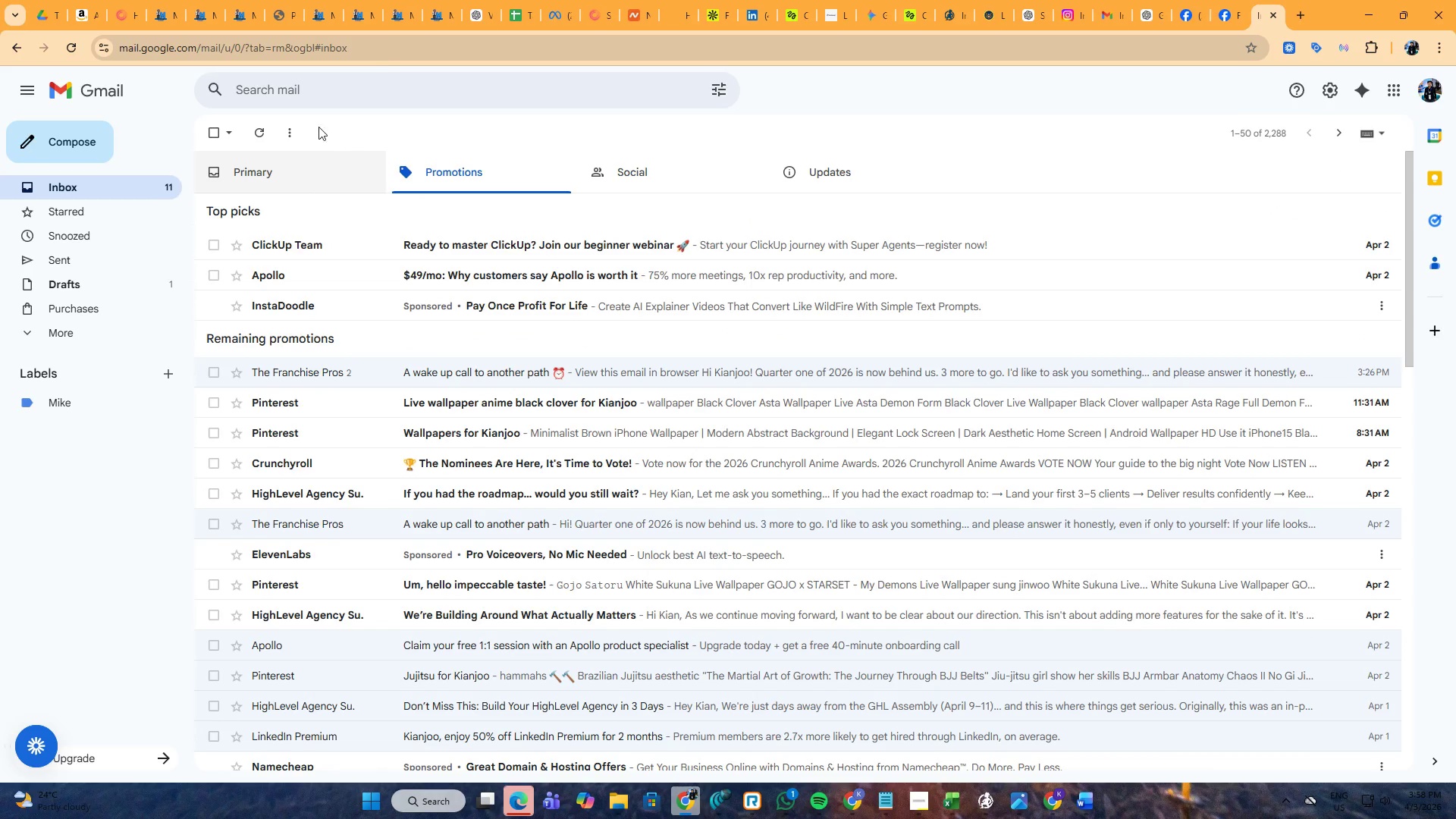 
left_click([391, 0])
 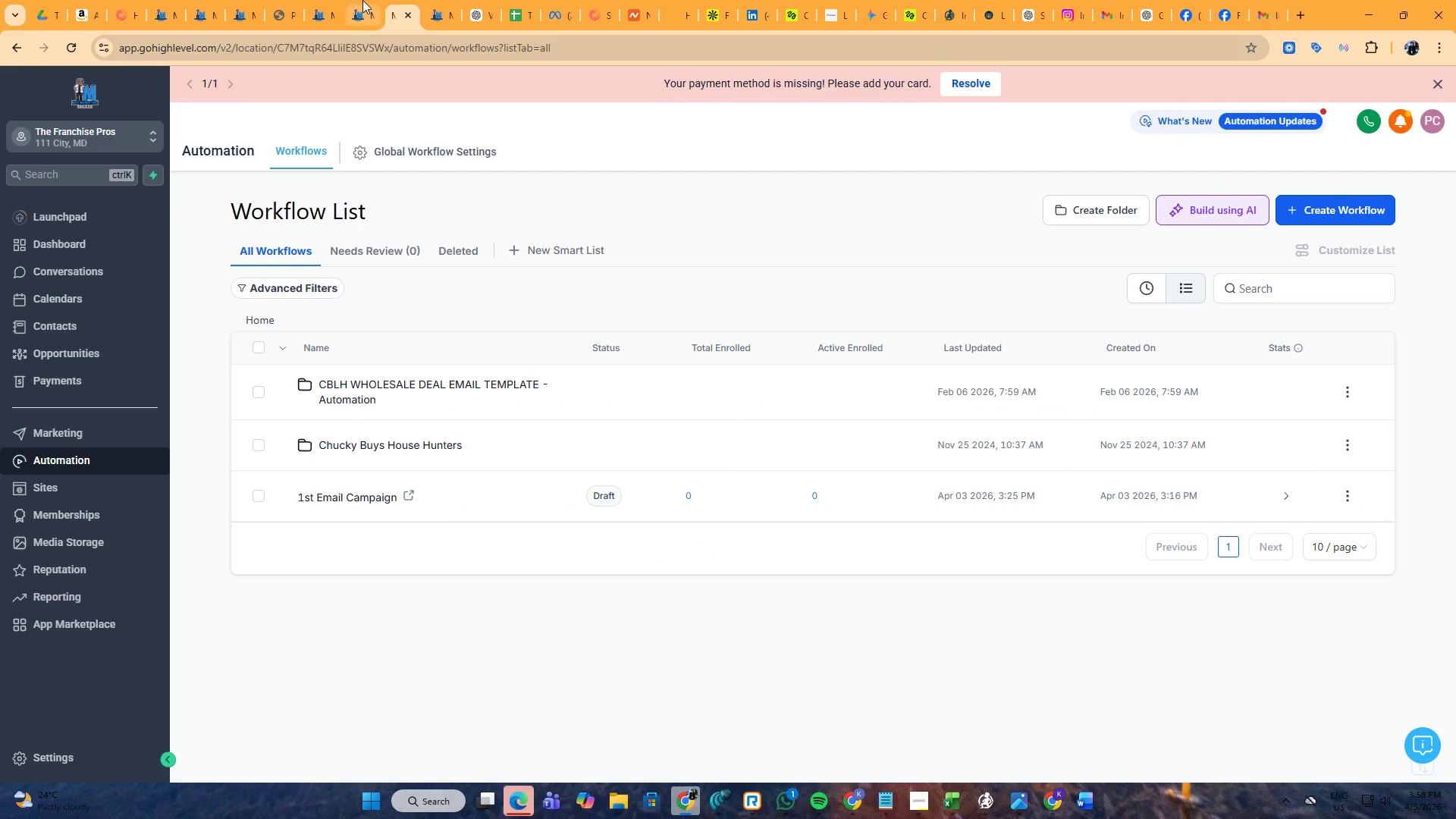 
left_click([362, 0])
 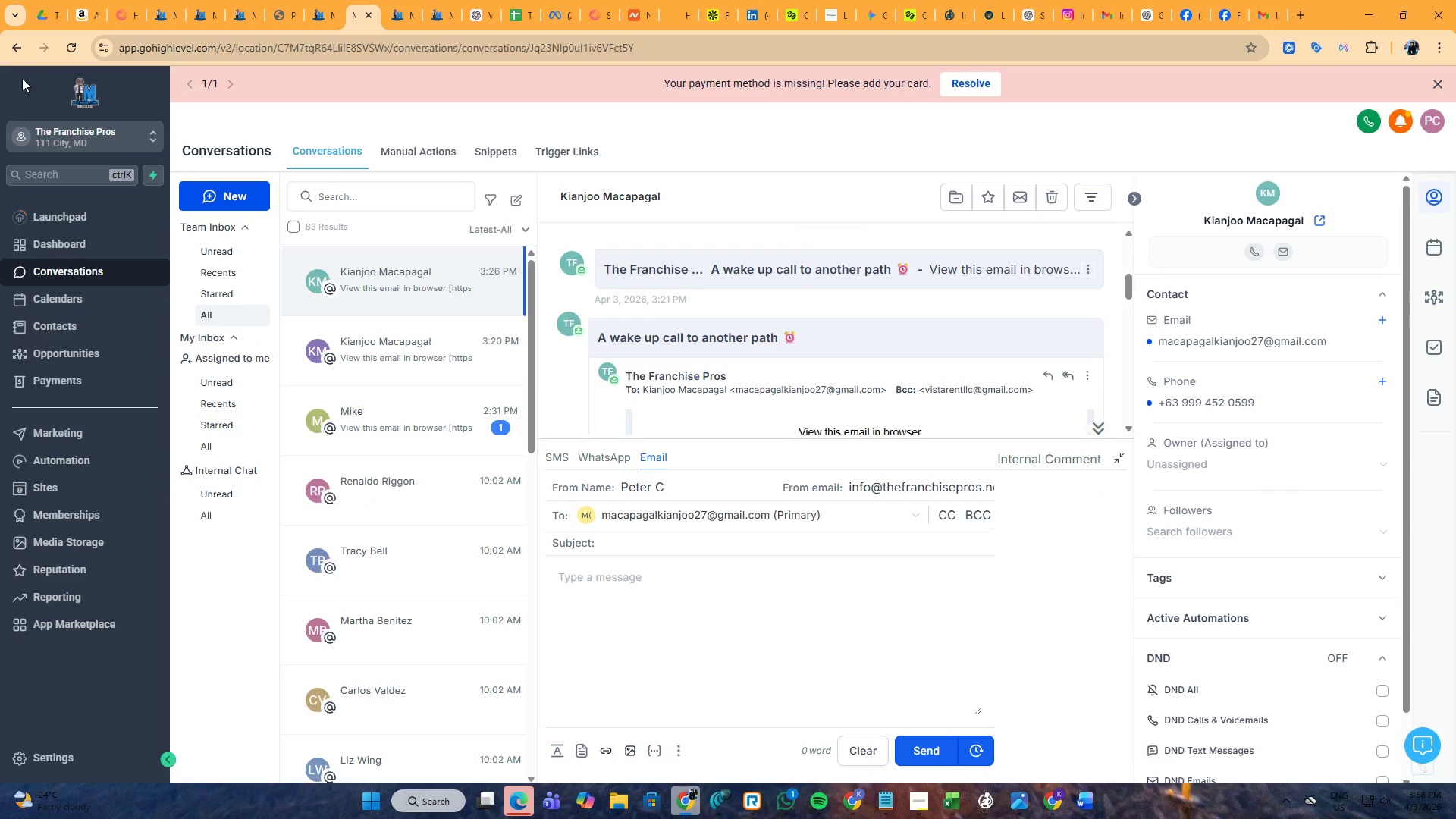 
left_click([70, 45])
 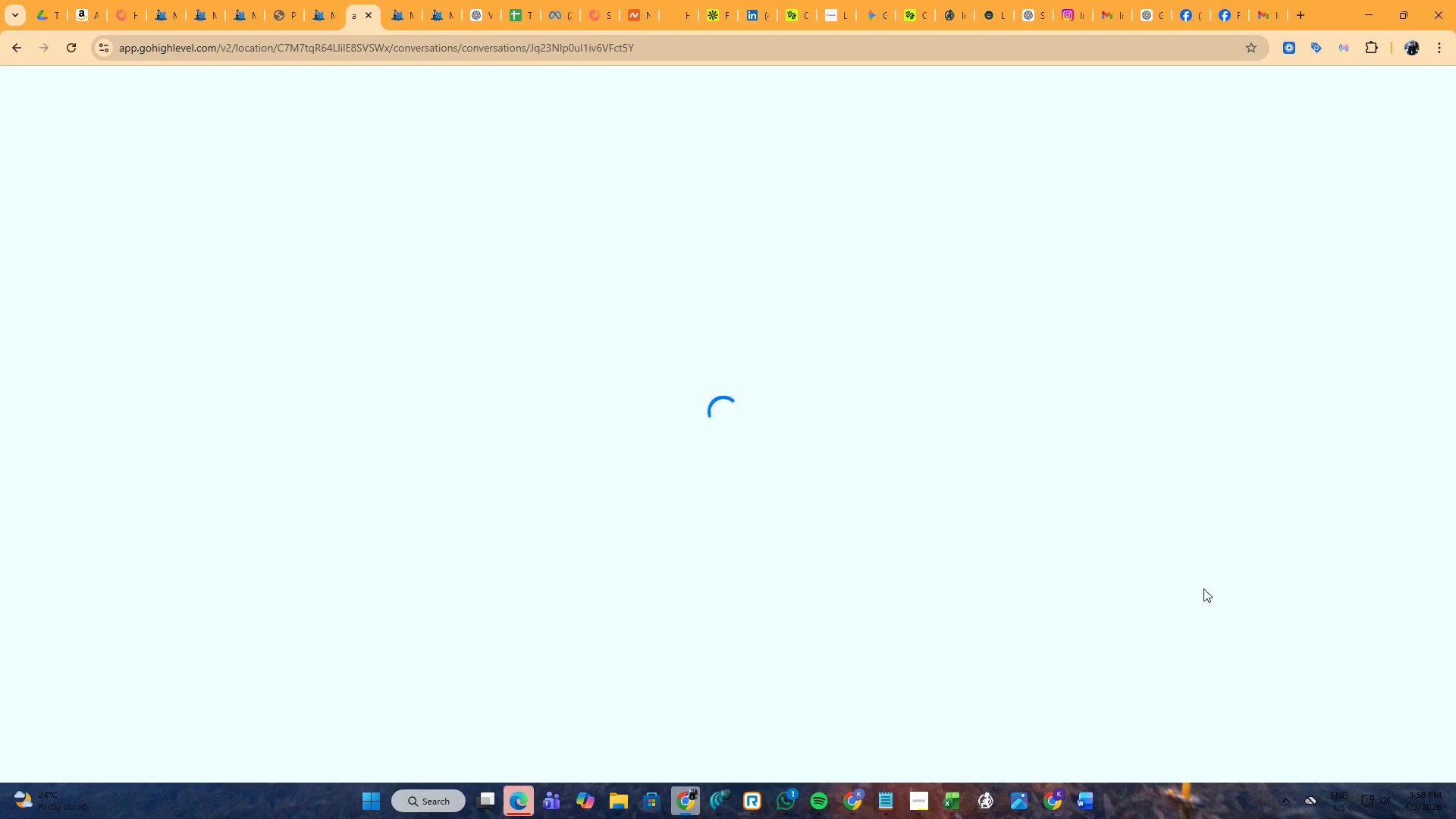 
mouse_move([1413, 801])
 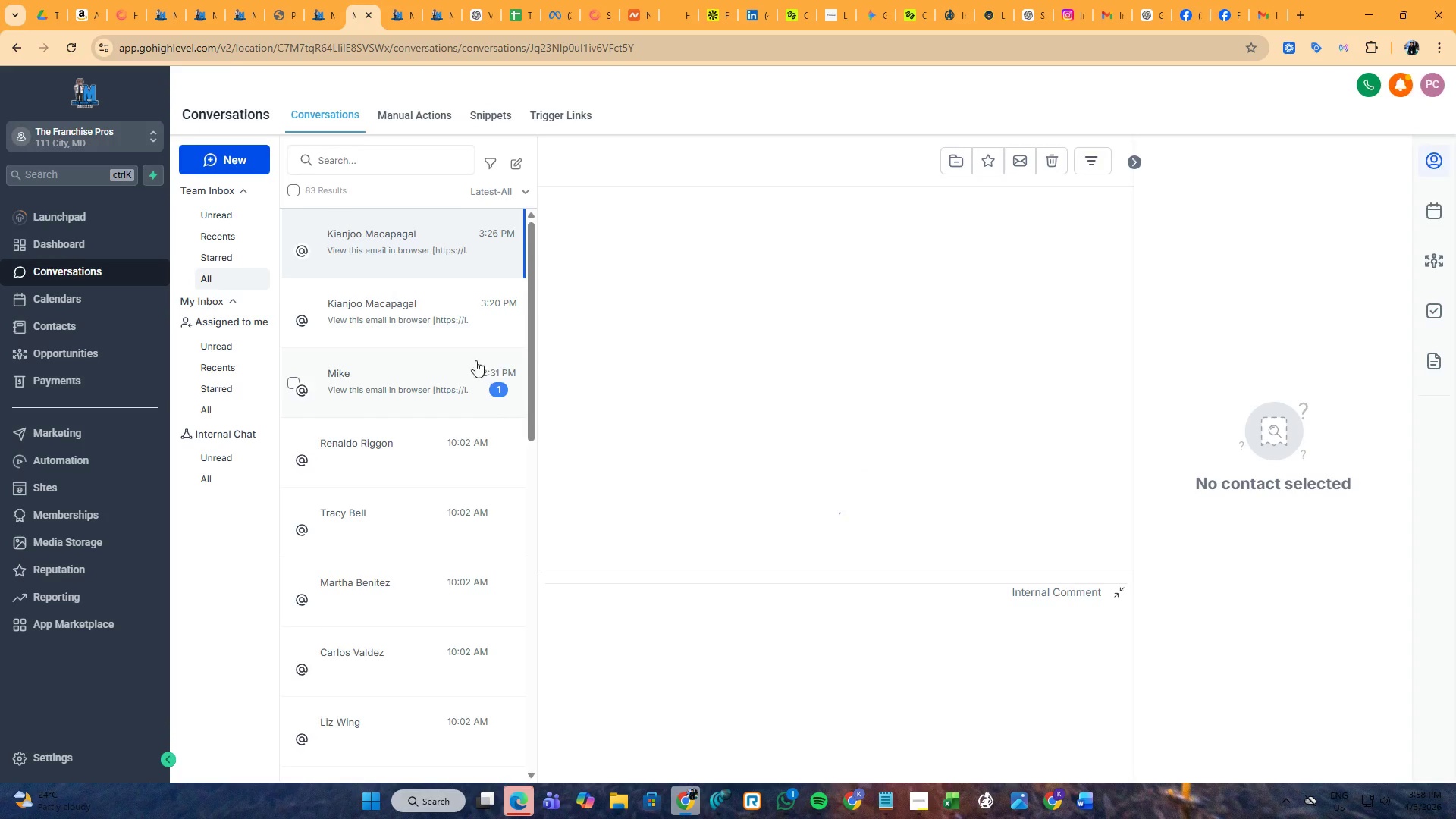 
mouse_move([519, 375])
 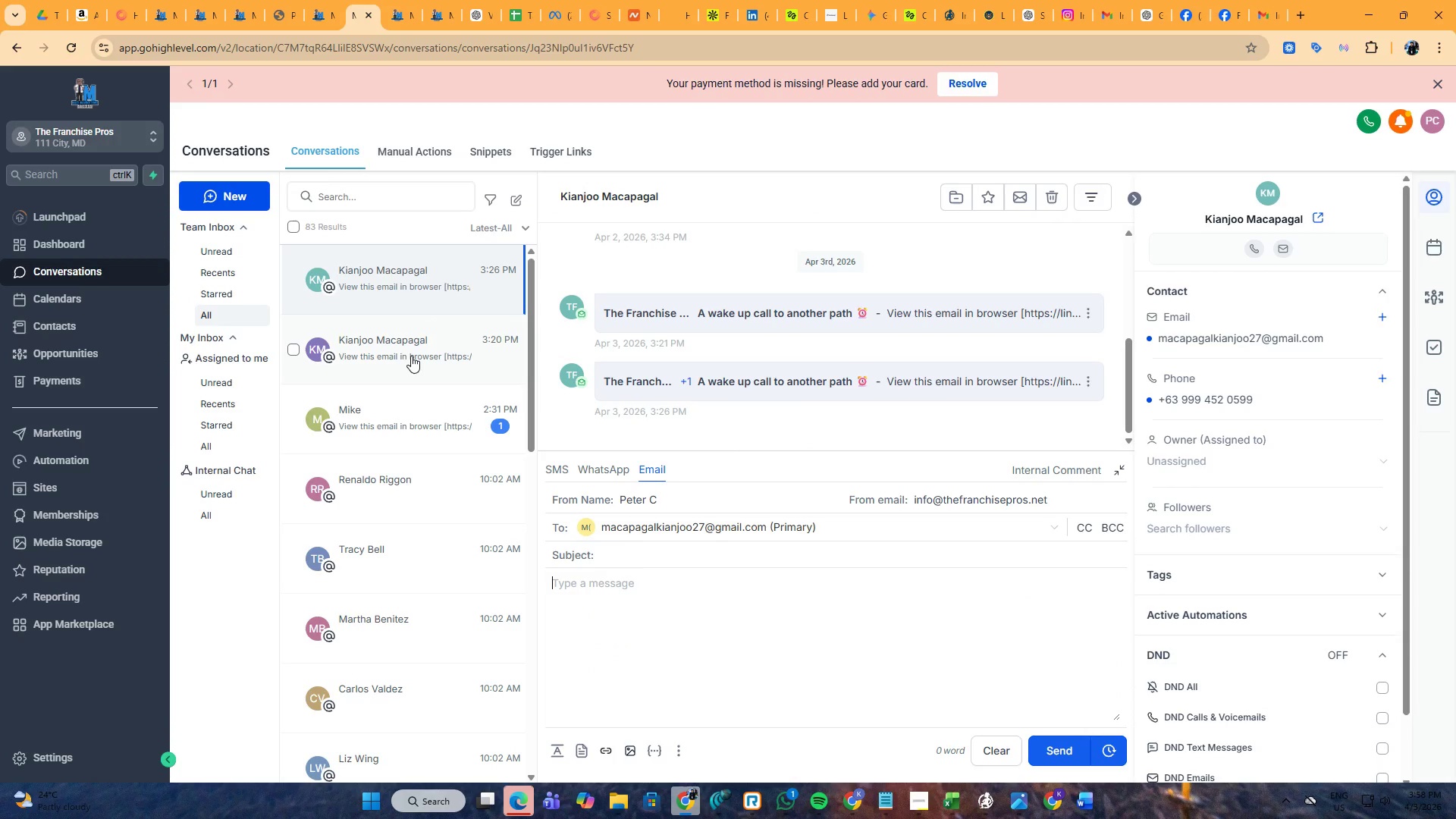 
left_click([411, 356])
 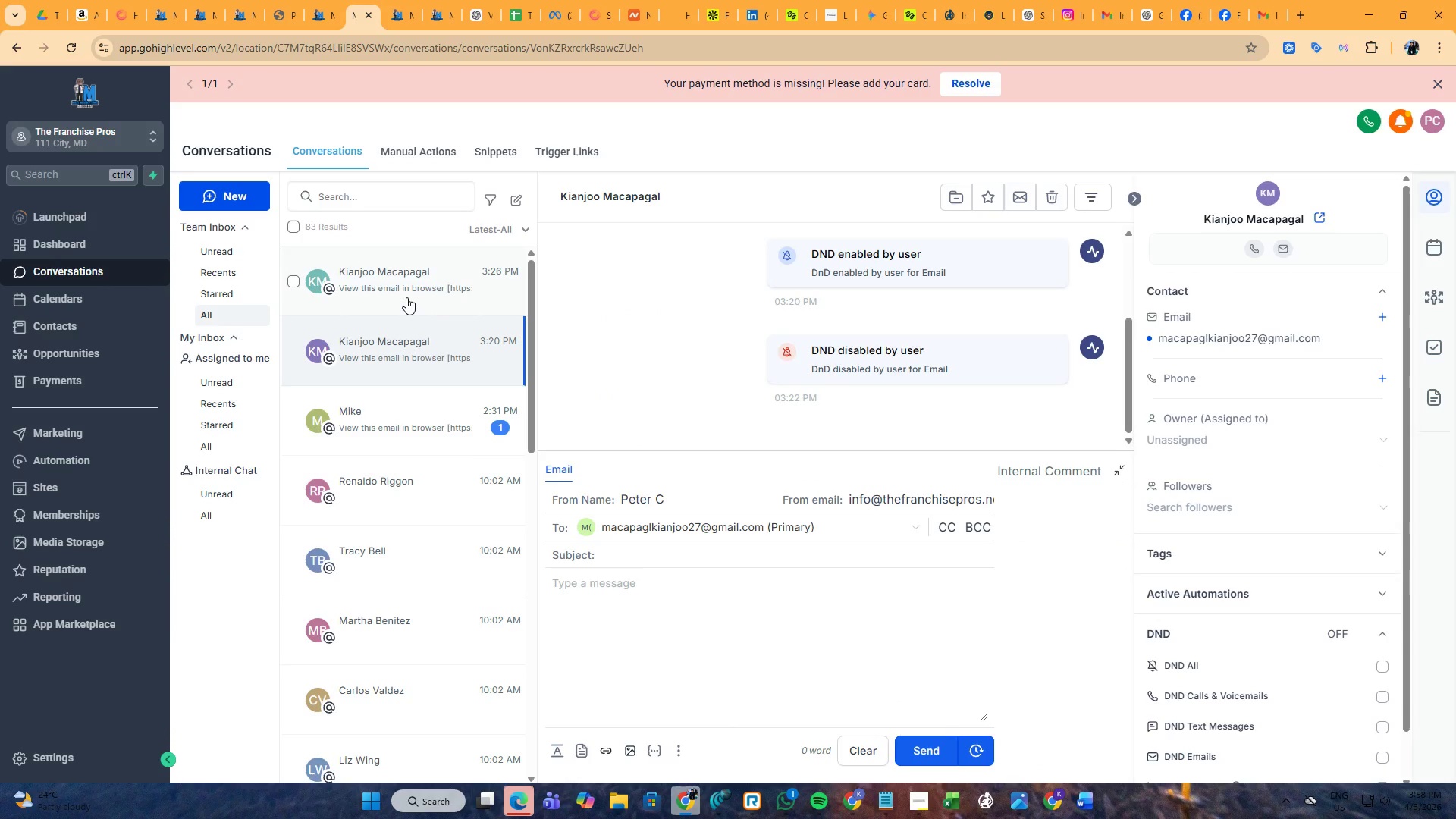 
wait(6.97)
 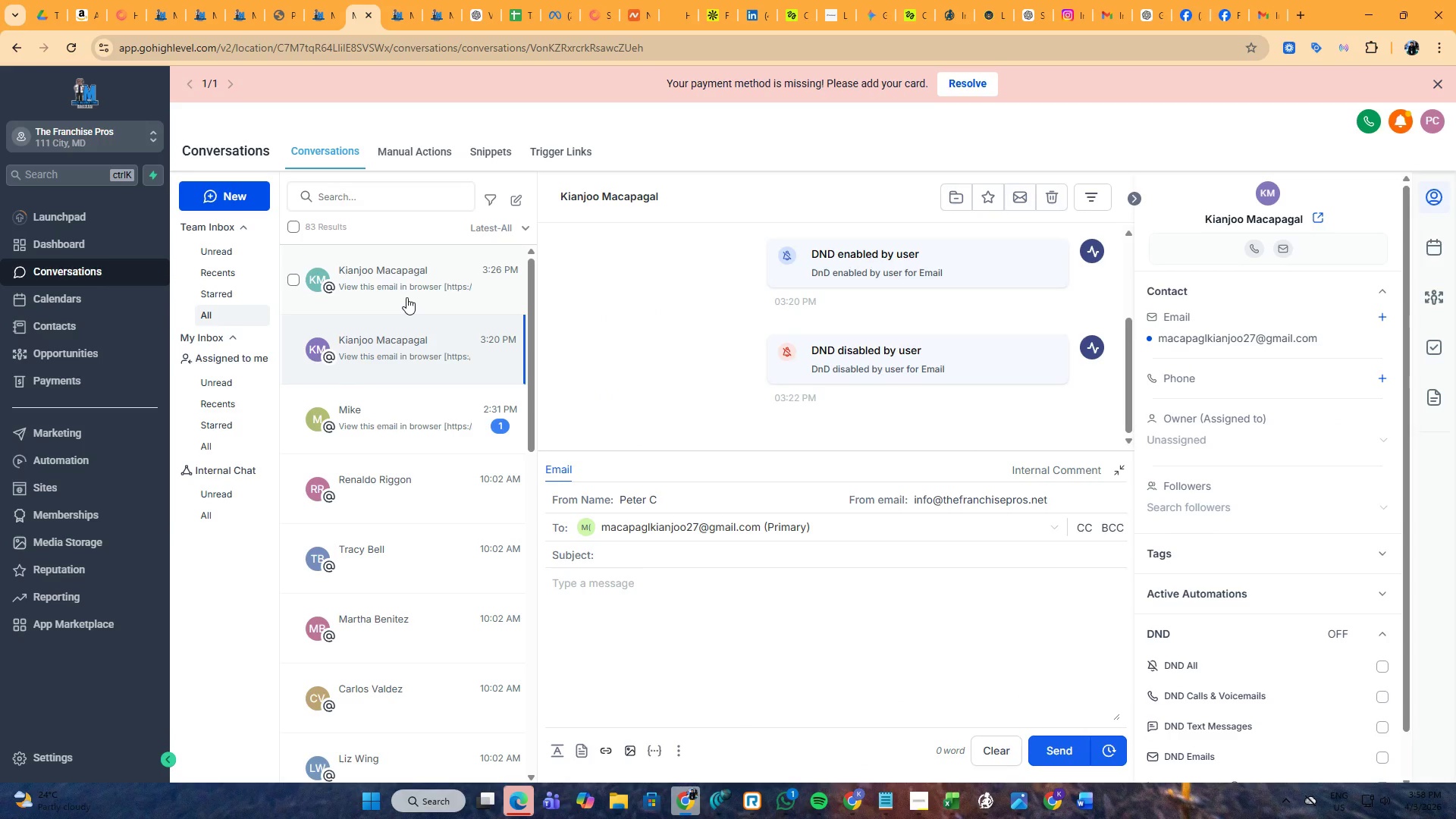 
left_click([414, 288])
 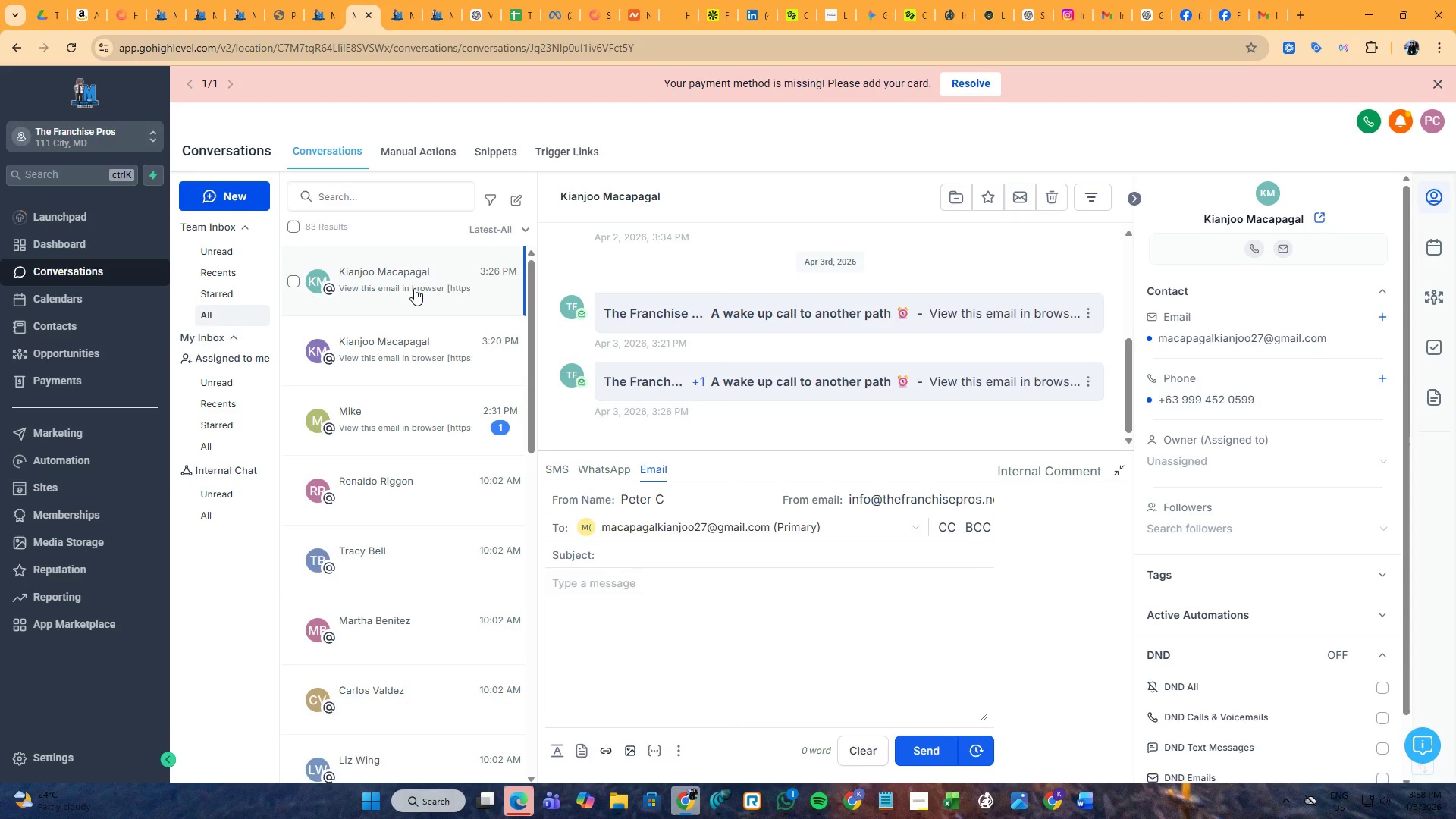 
wait(7.3)
 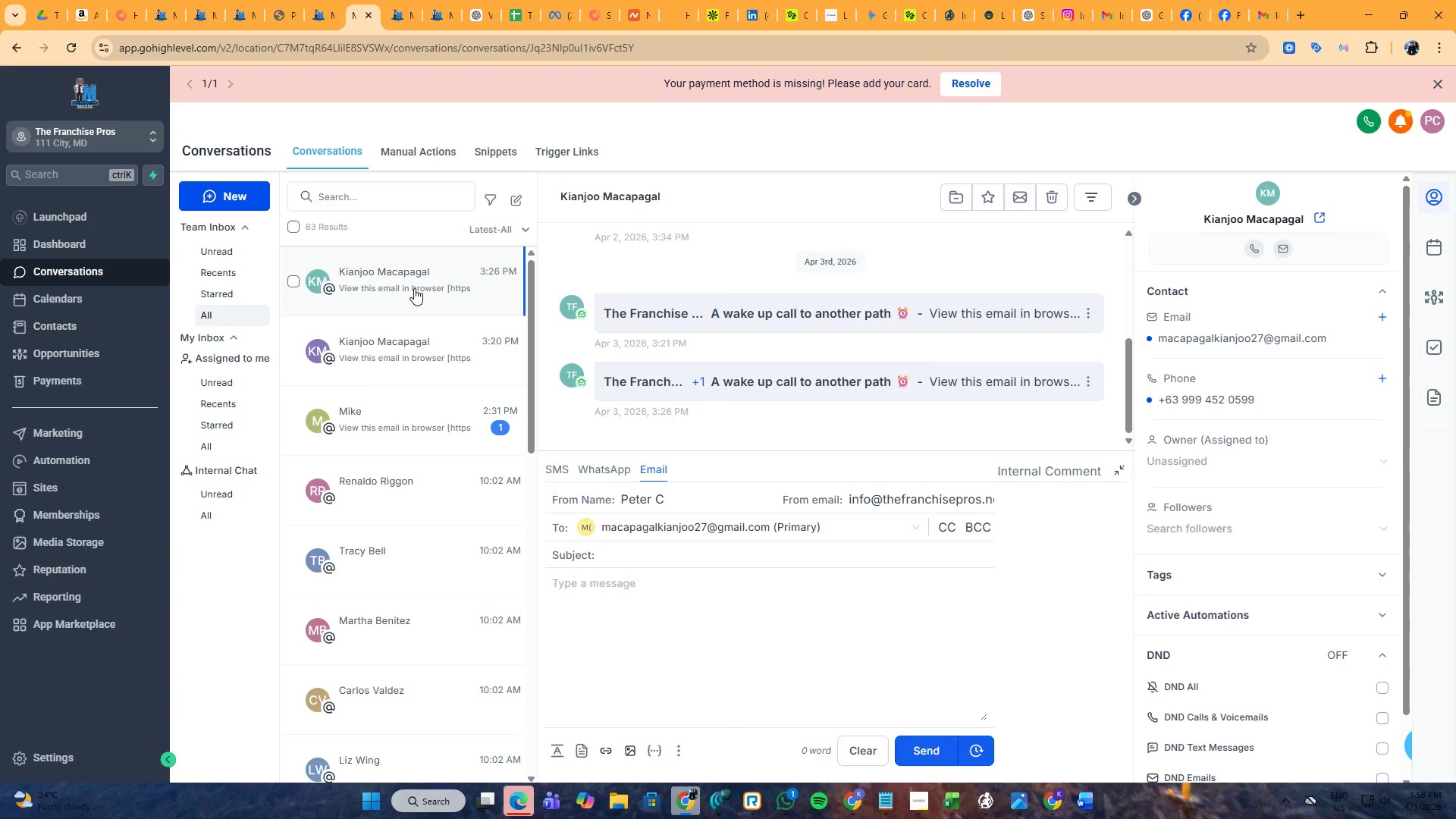 
left_click([777, 791])
 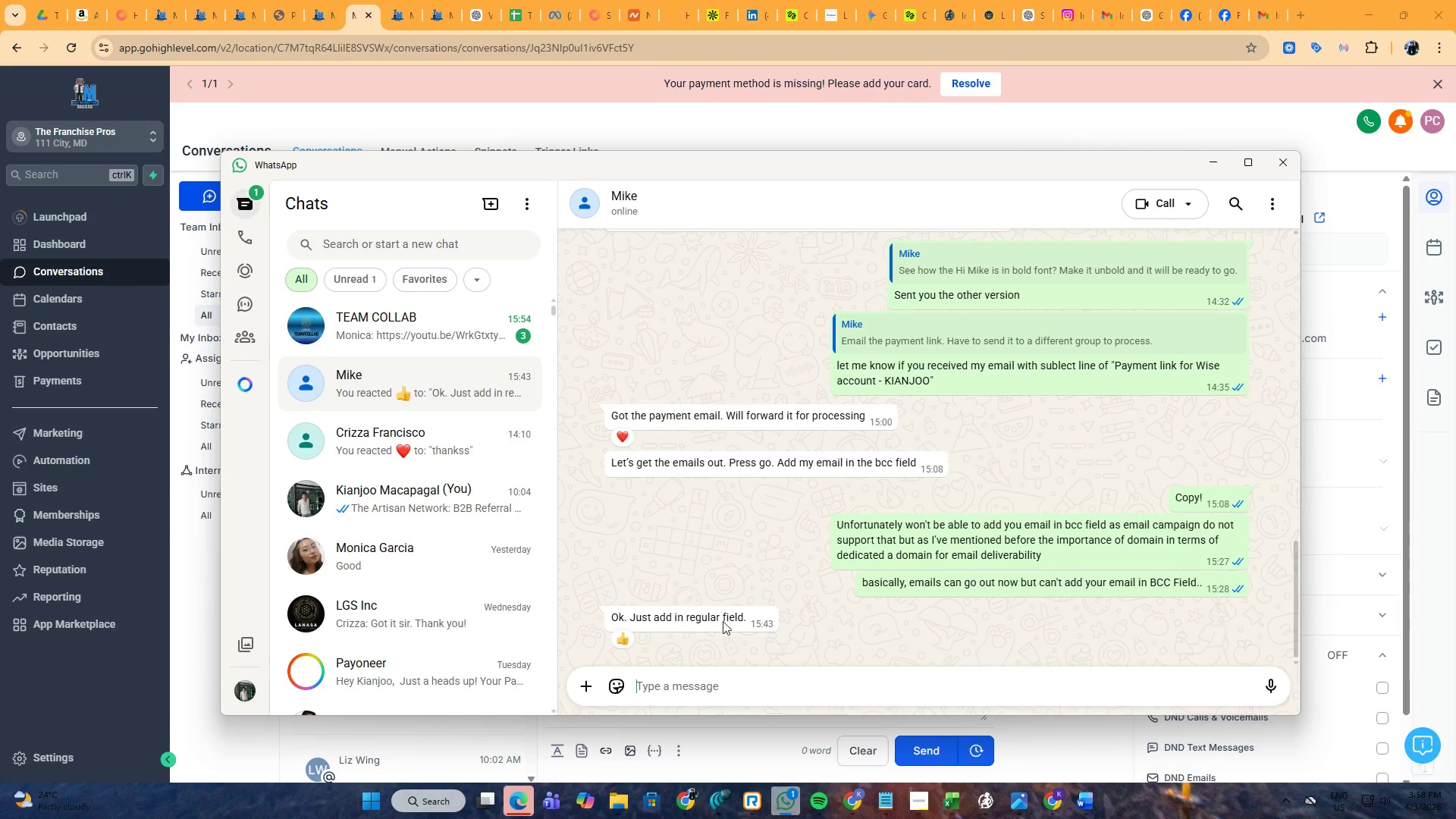 
left_click([356, 0])
 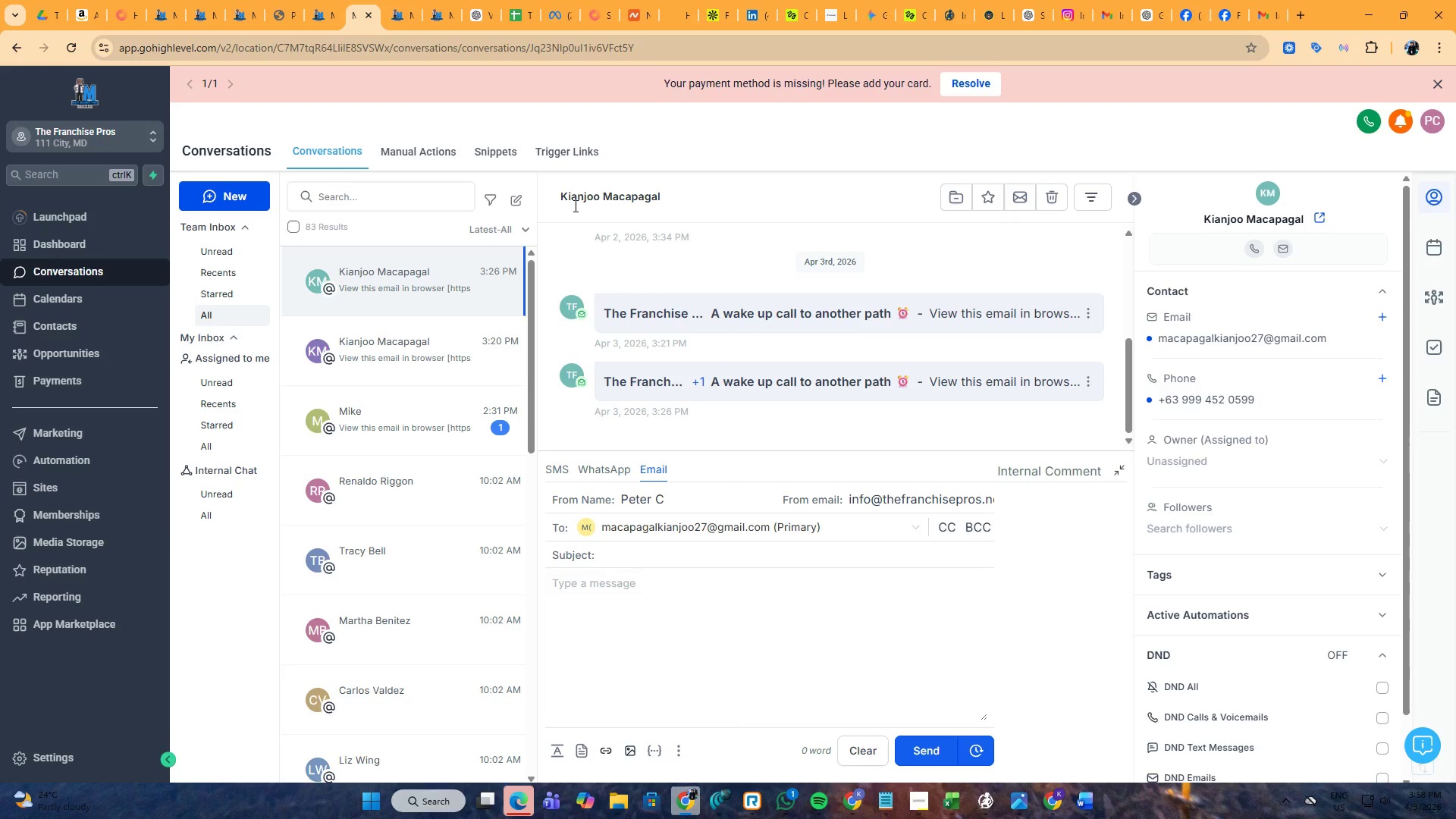 
wait(9.09)
 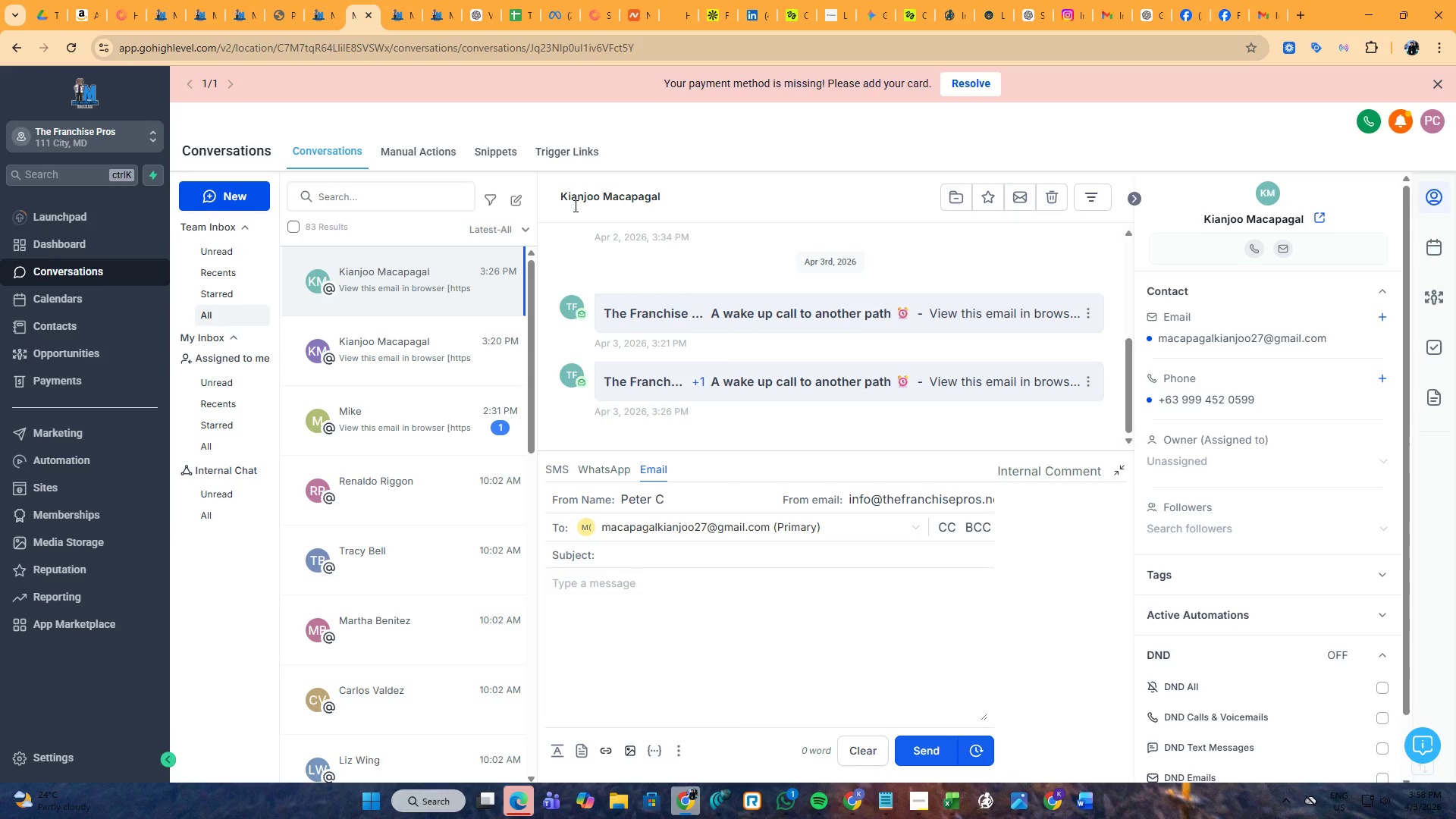 
left_click([428, 0])
 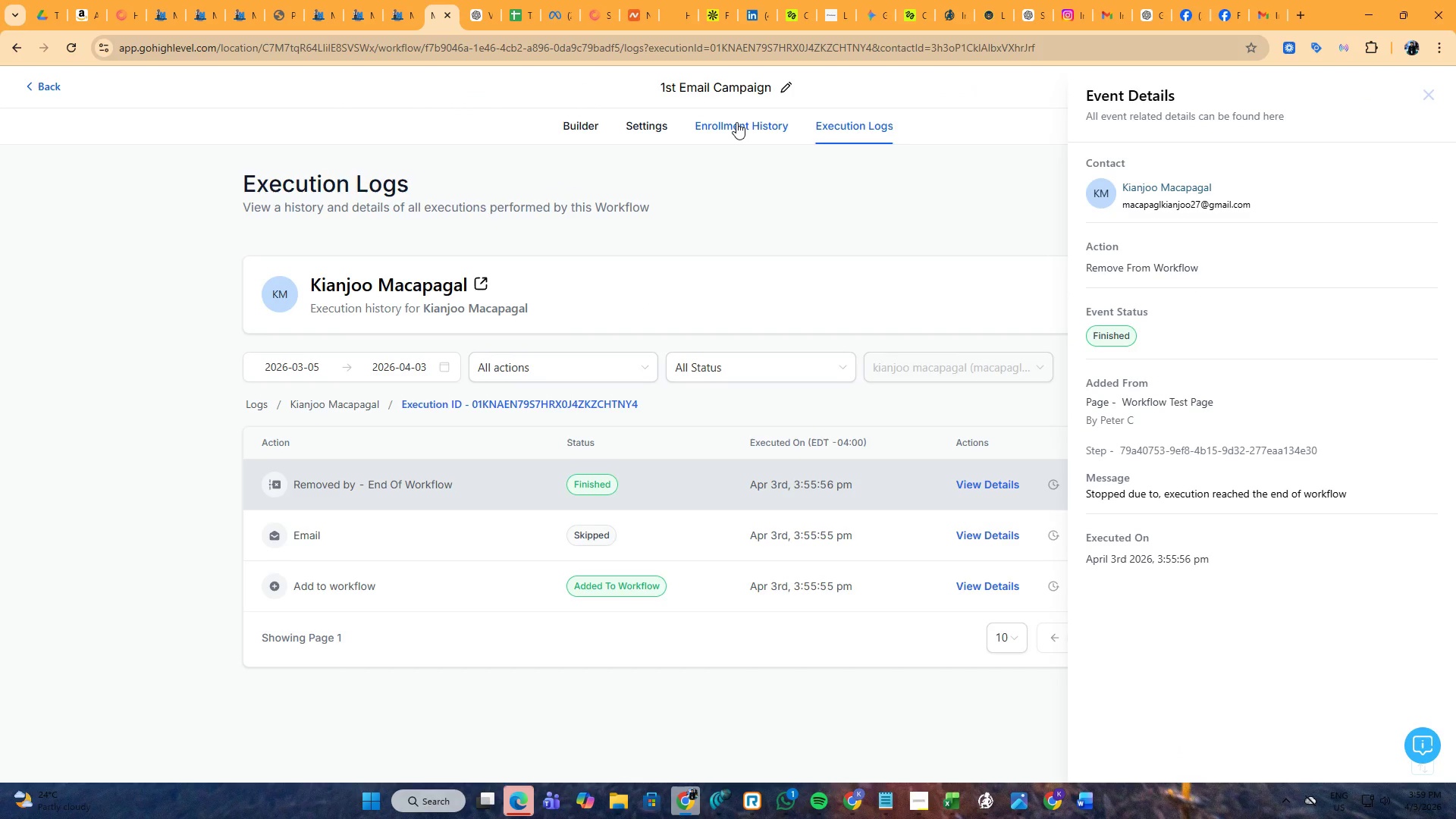 
wait(9.55)
 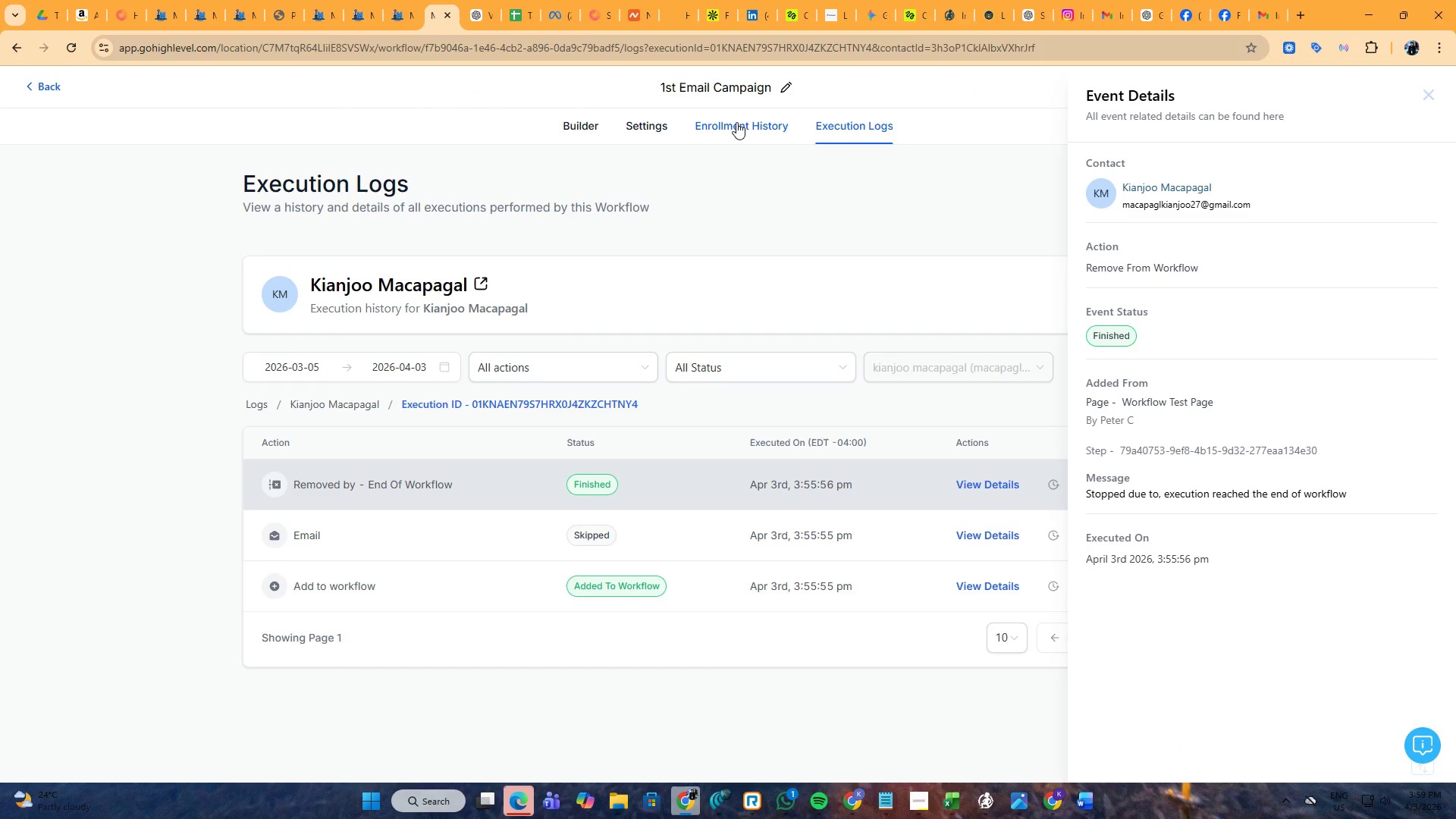 
left_click([627, 126])
 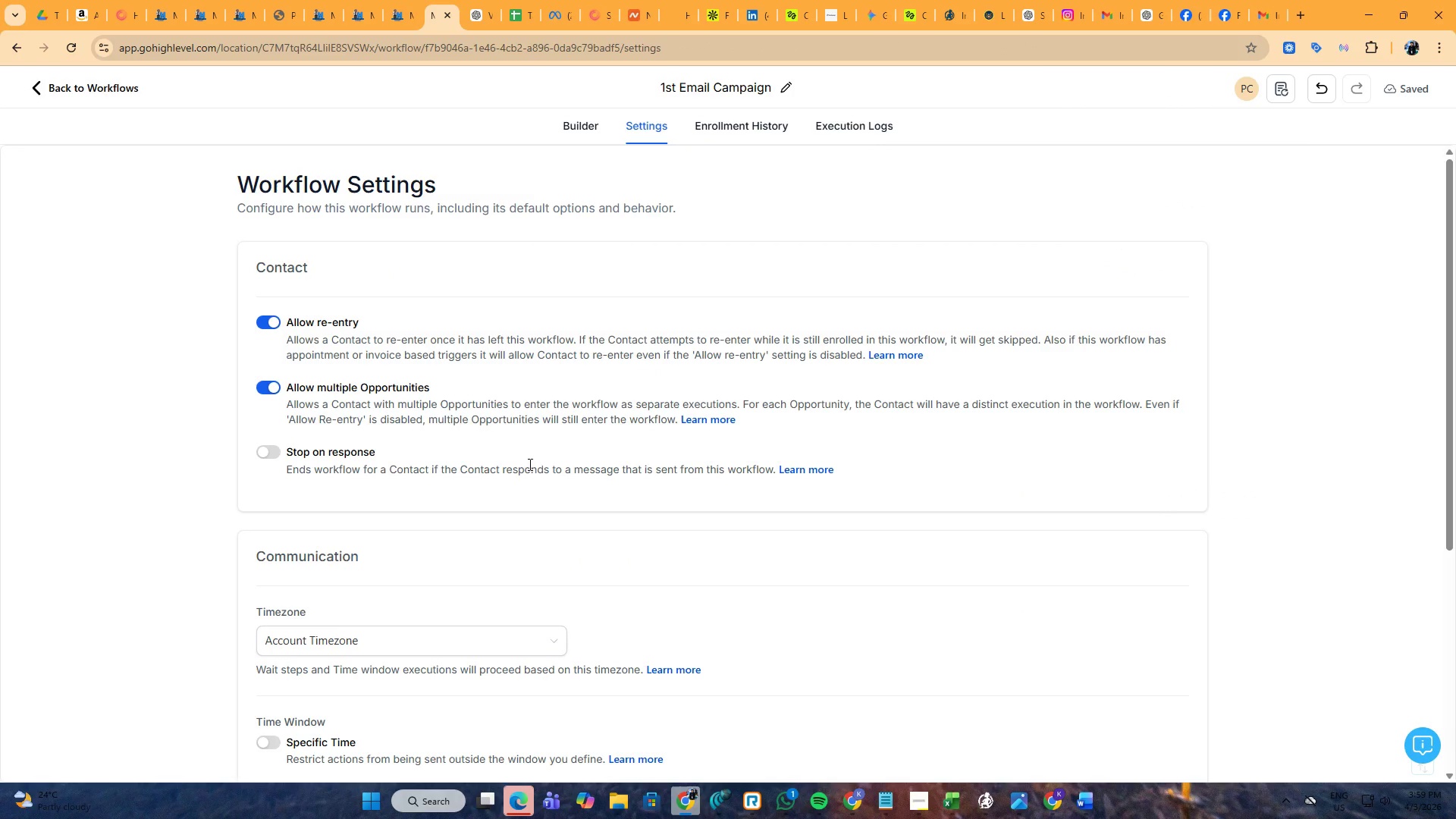 
scroll: coordinate [601, 433], scroll_direction: down, amount: 3.0
 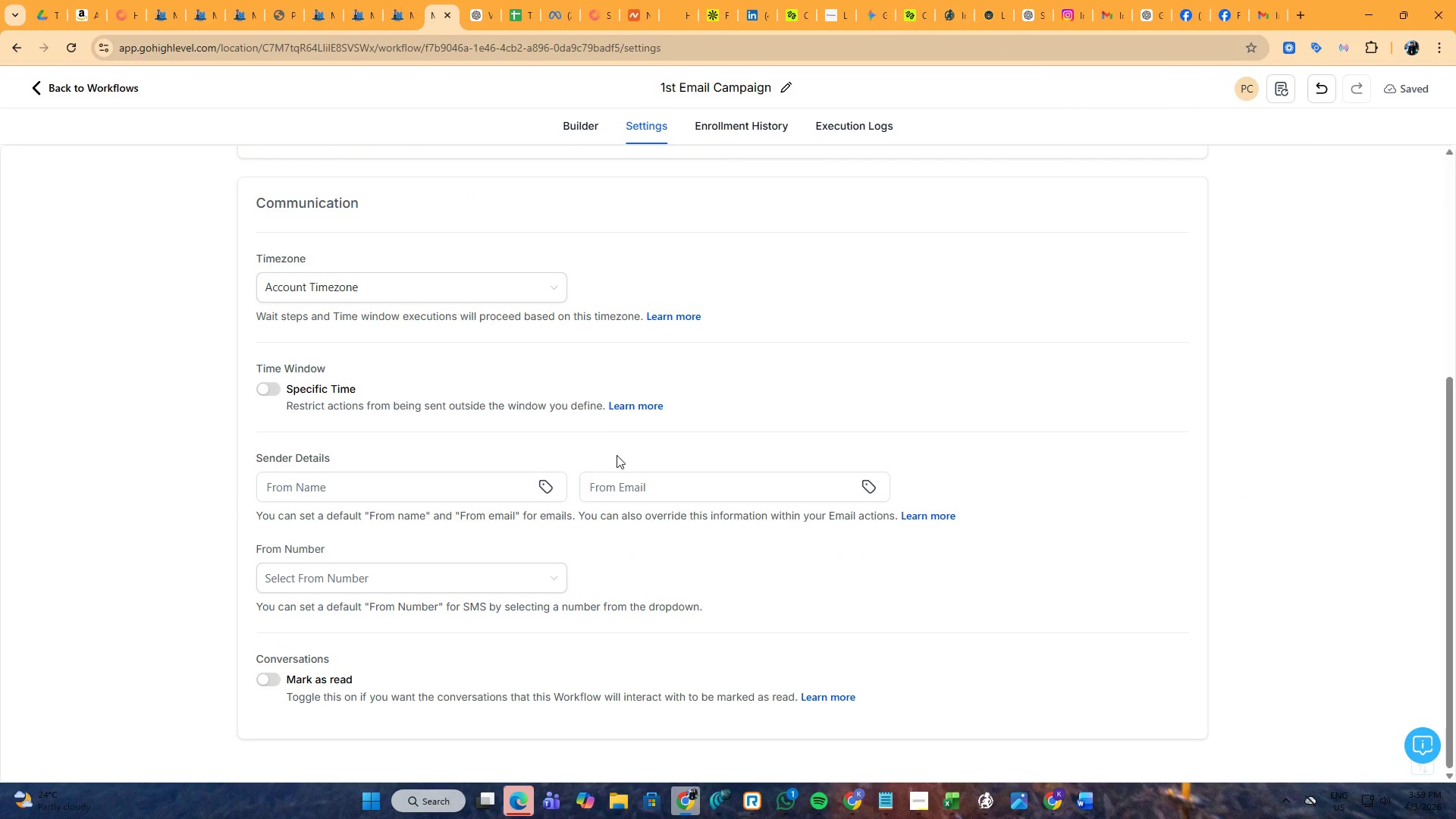 
left_click([648, 479])
 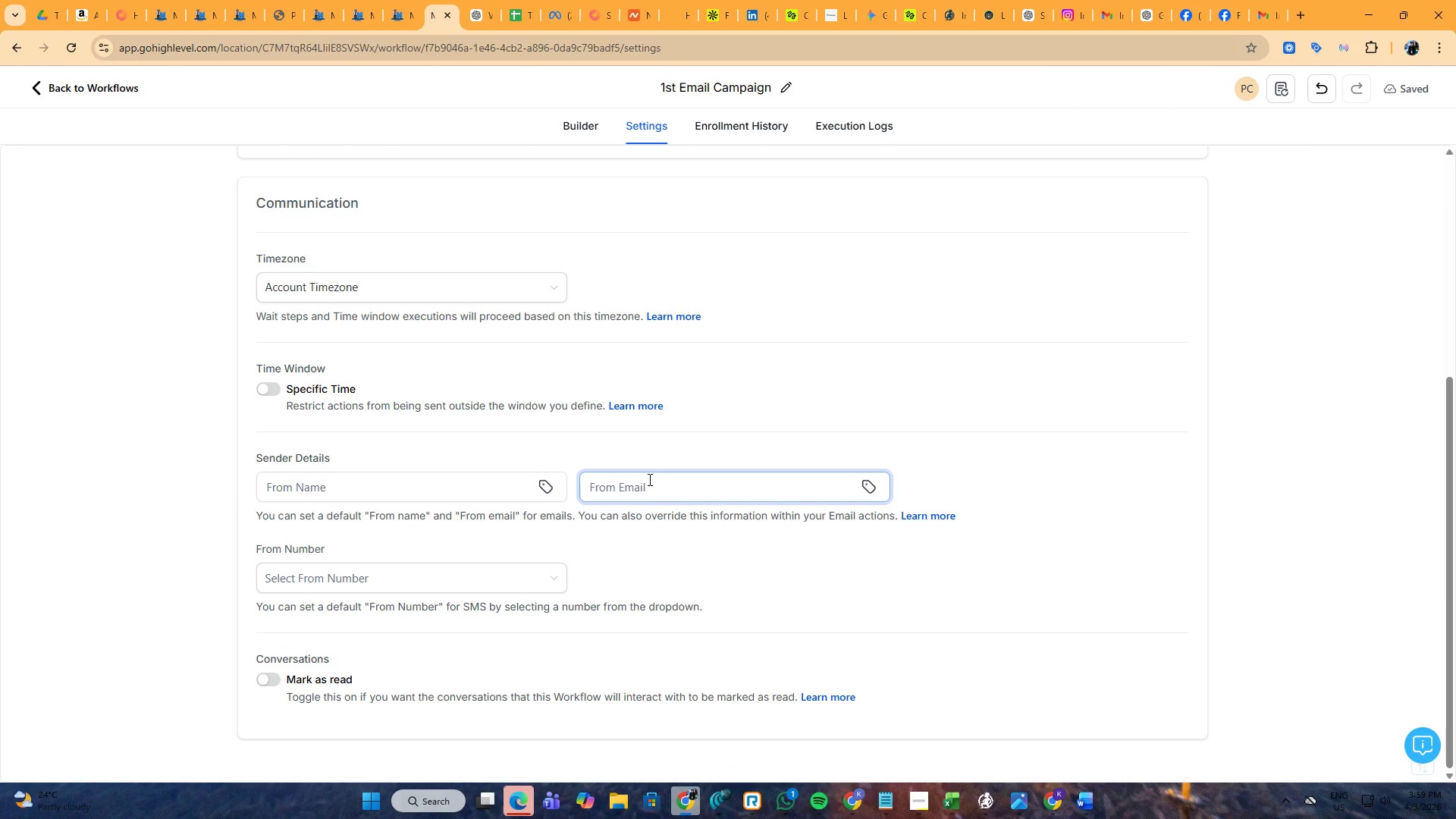 
left_click([576, 130])
 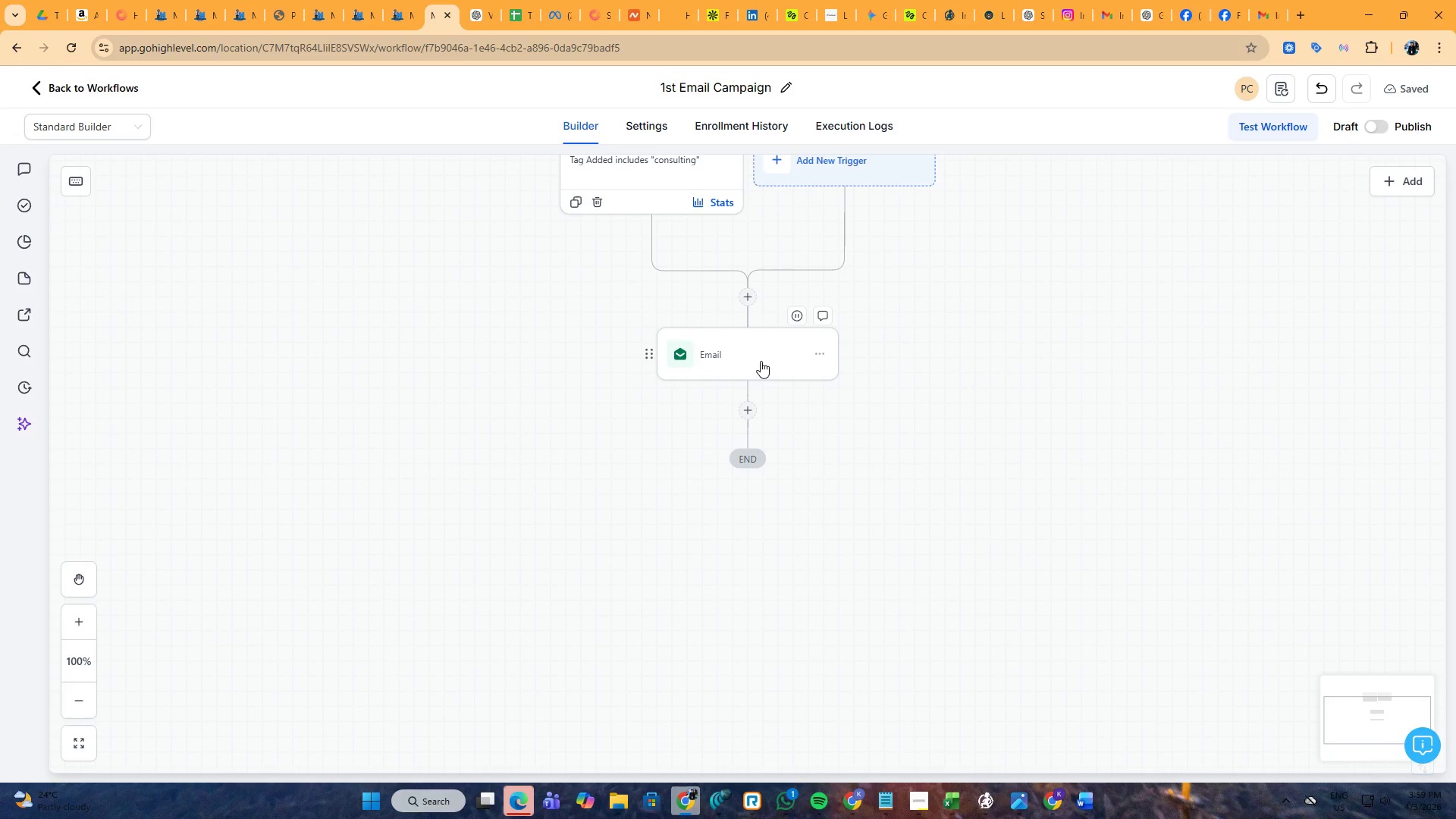 
left_click([760, 359])
 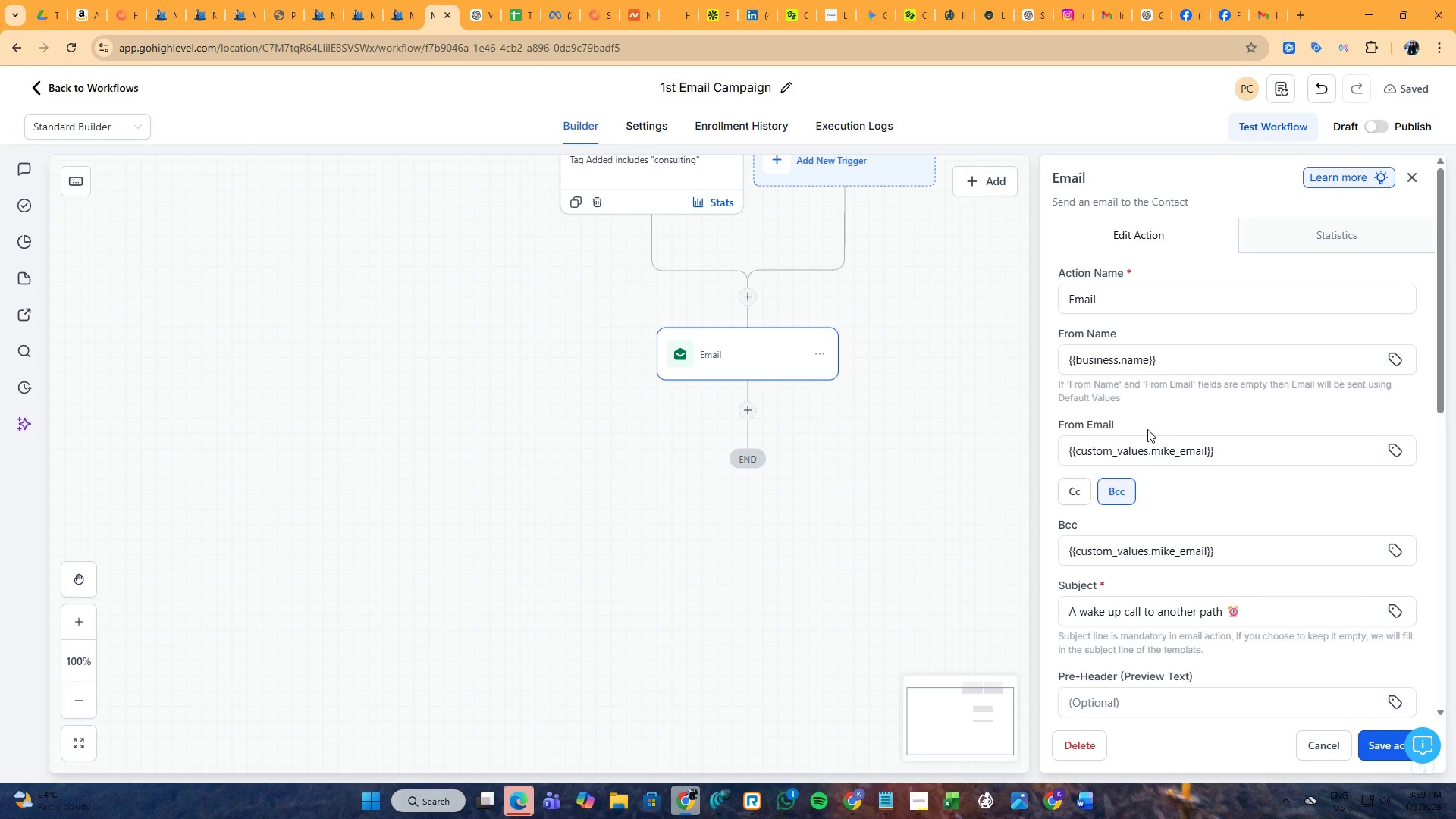 
left_click([1282, 444])
 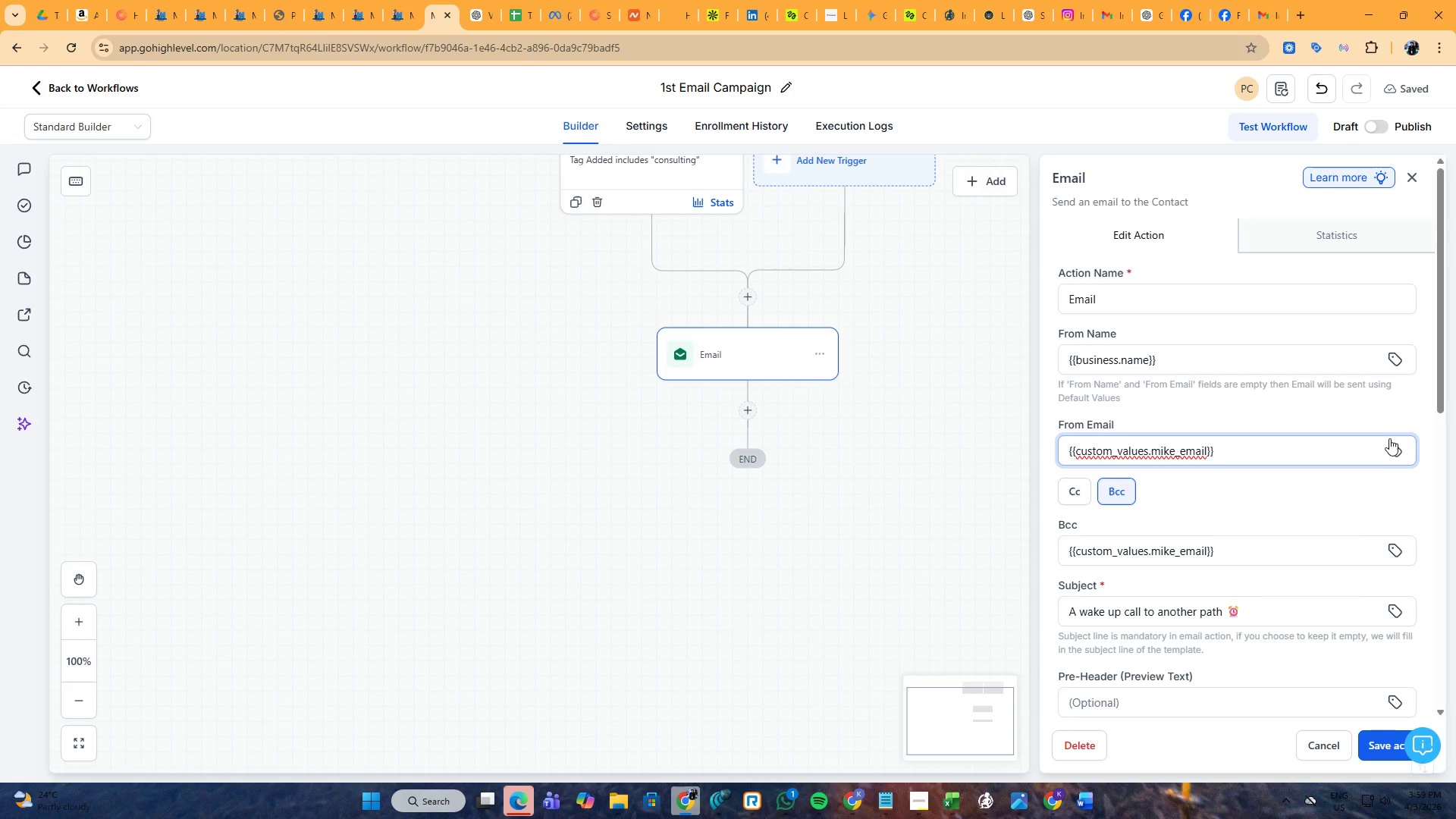 
left_click([1397, 443])
 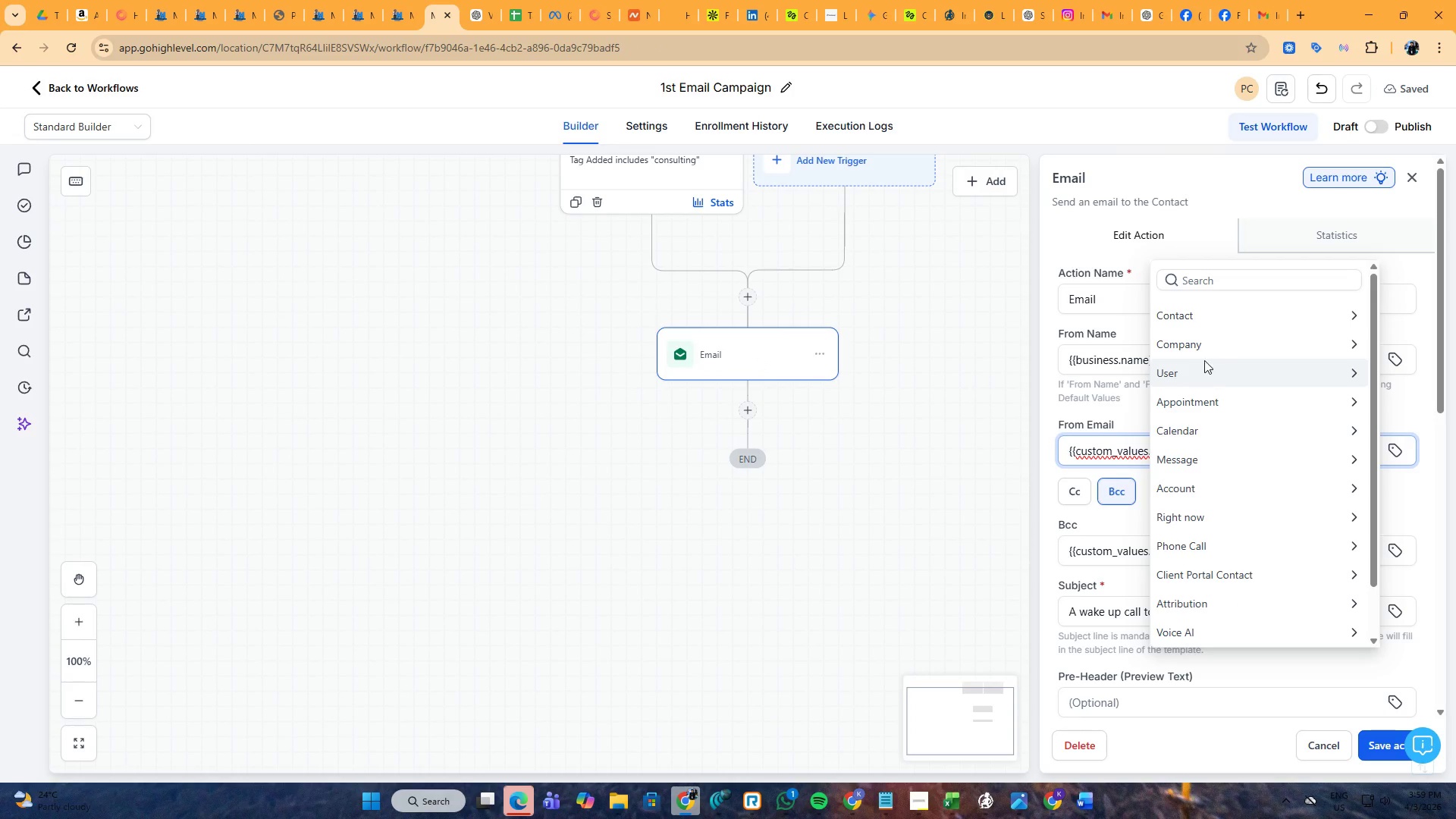 
left_click([1204, 354])
 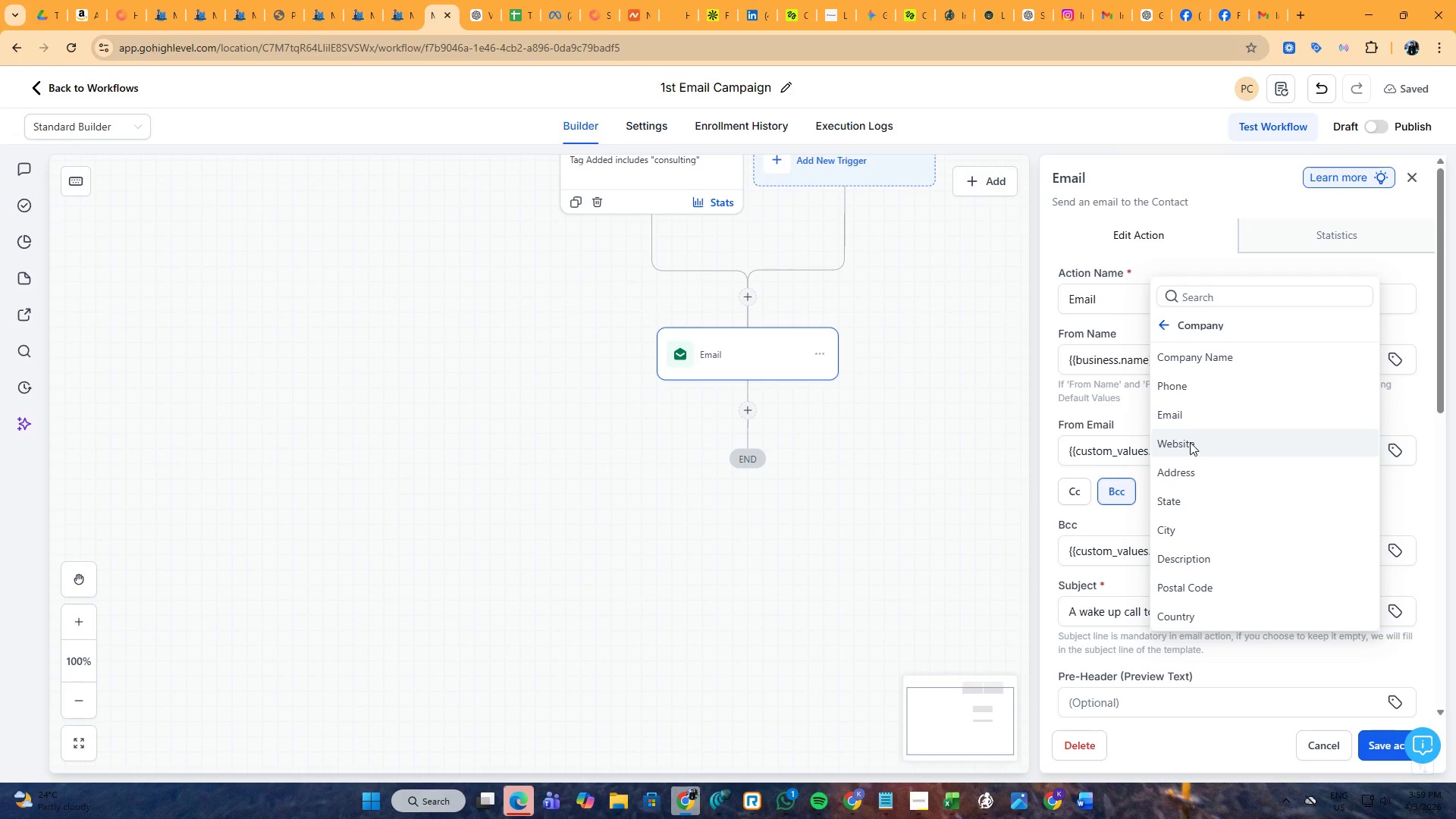 
left_click([1190, 442])
 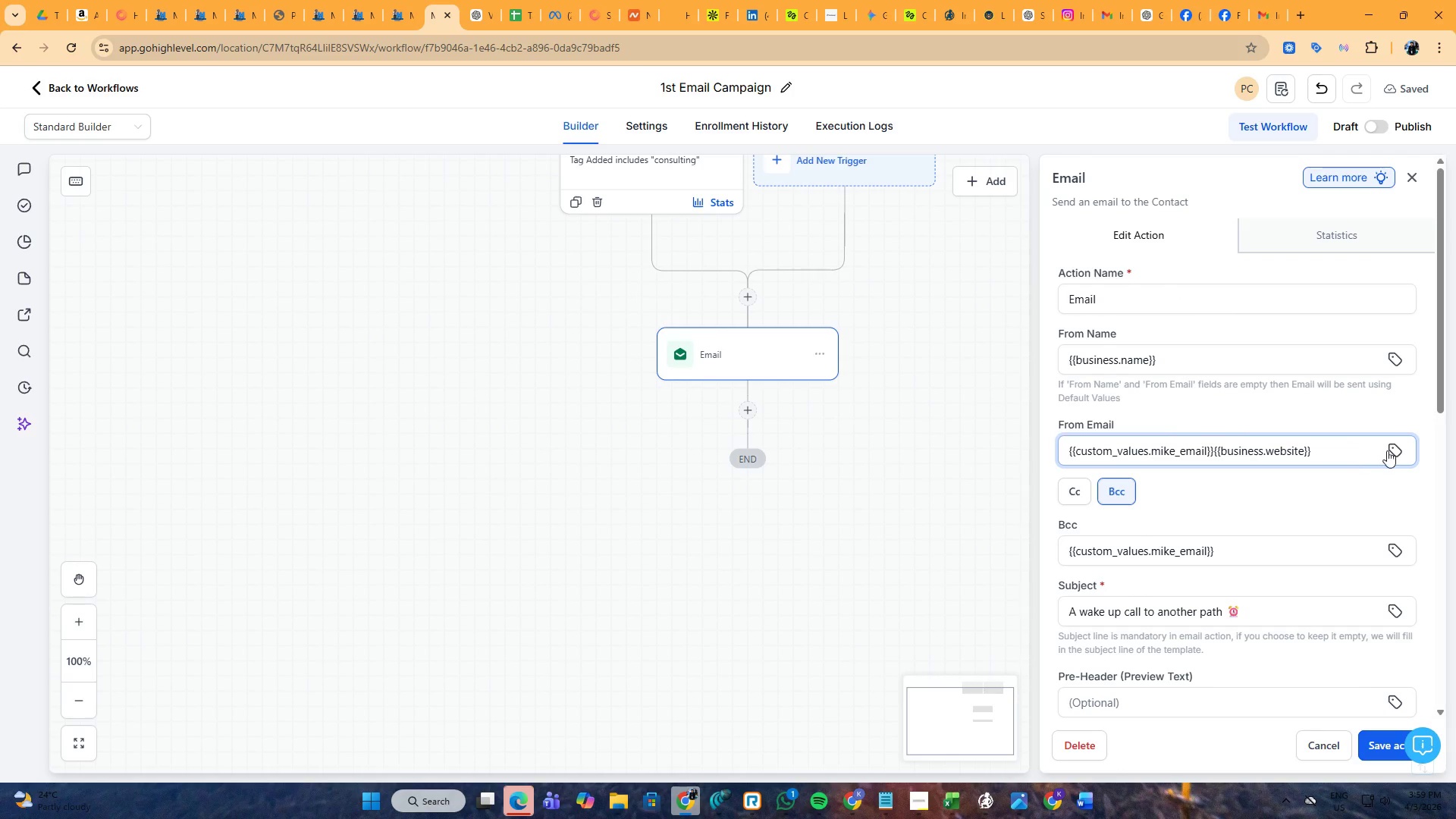 
left_click([1387, 450])
 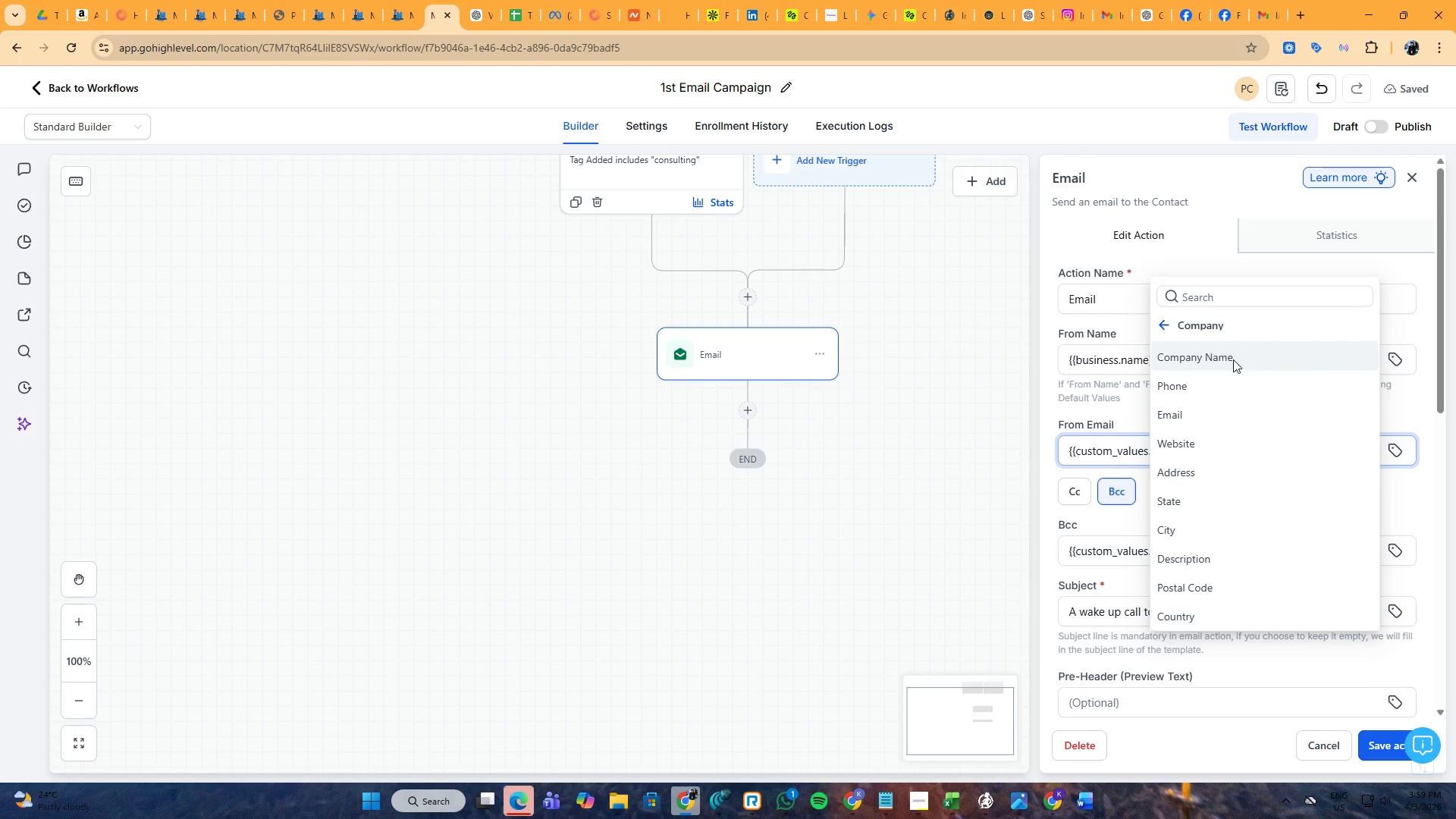 
left_click([1195, 410])
 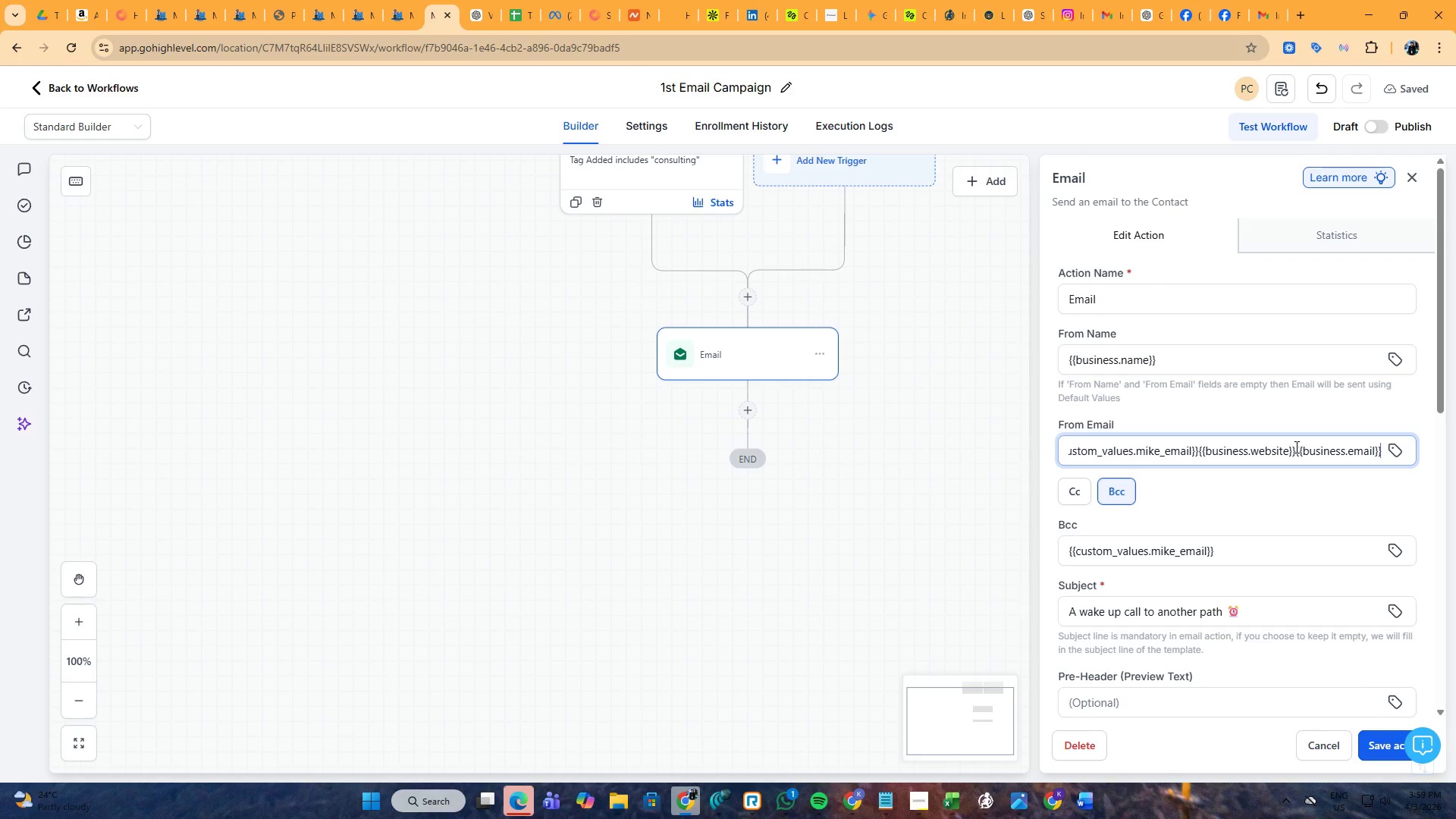 
left_click_drag(start_coordinate=[1295, 447], to_coordinate=[1012, 447])
 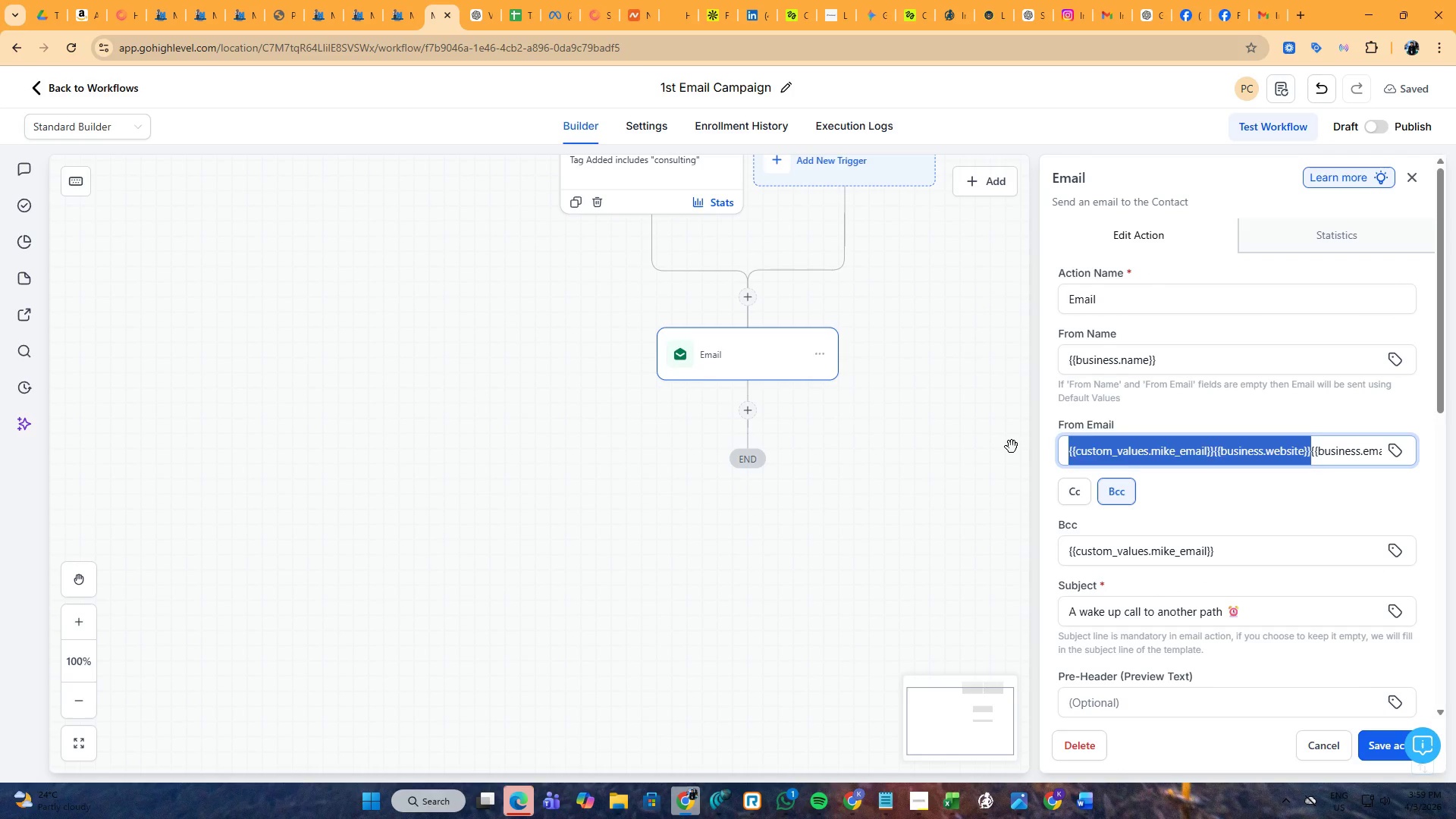 
key(Backspace)
 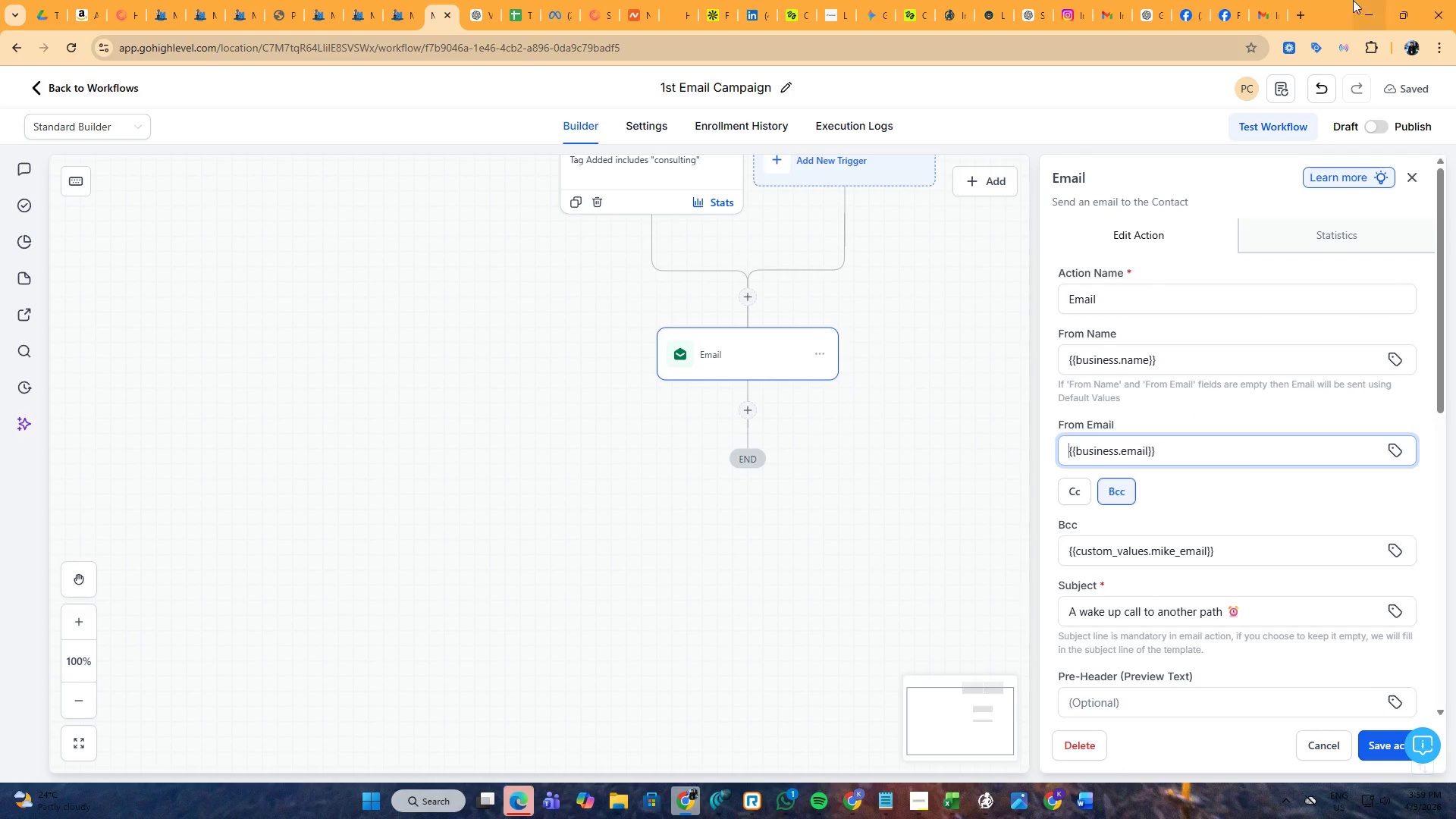 
left_click([1282, 0])
 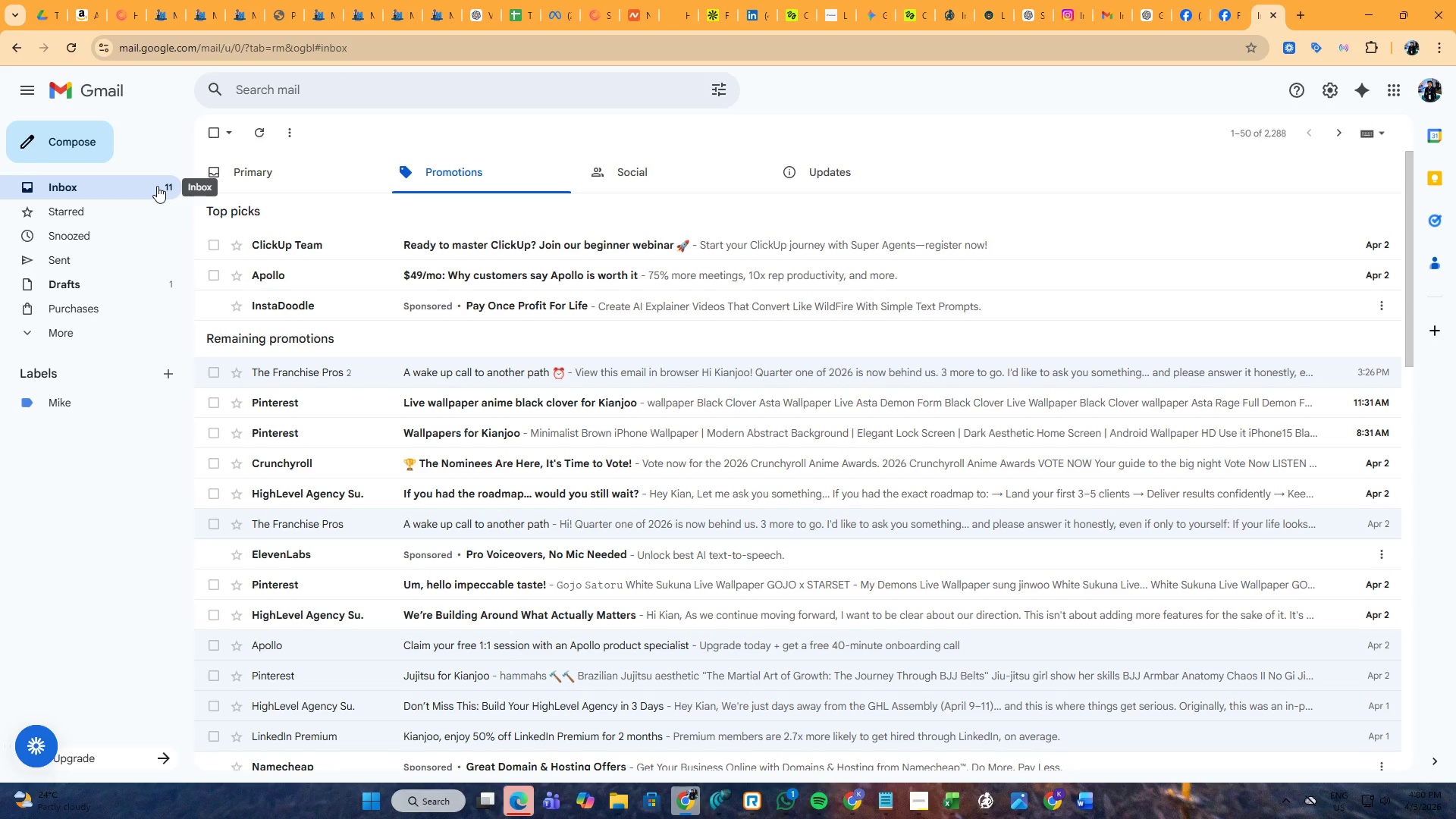 
wait(35.59)
 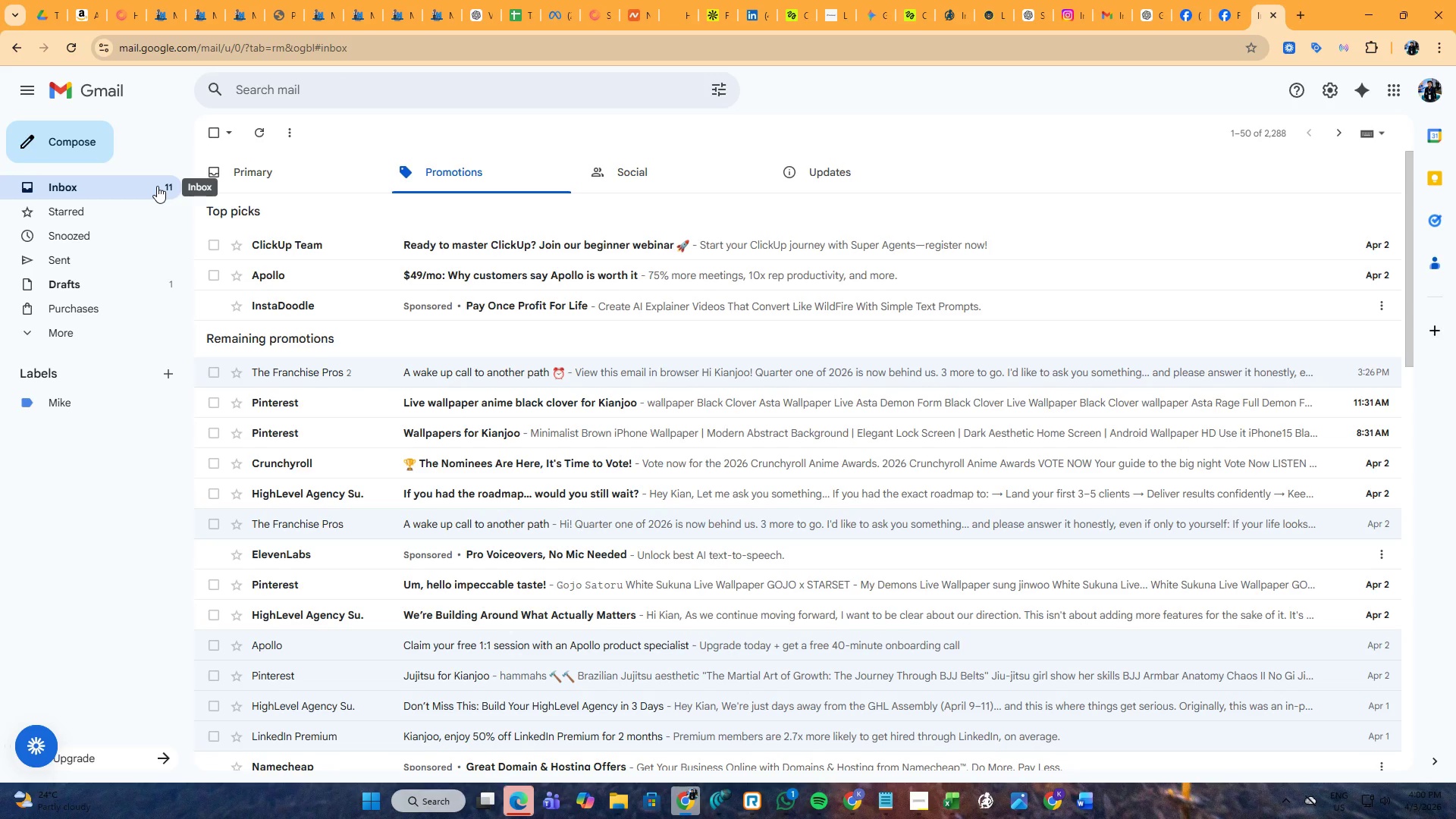 
left_click([157, 186])
 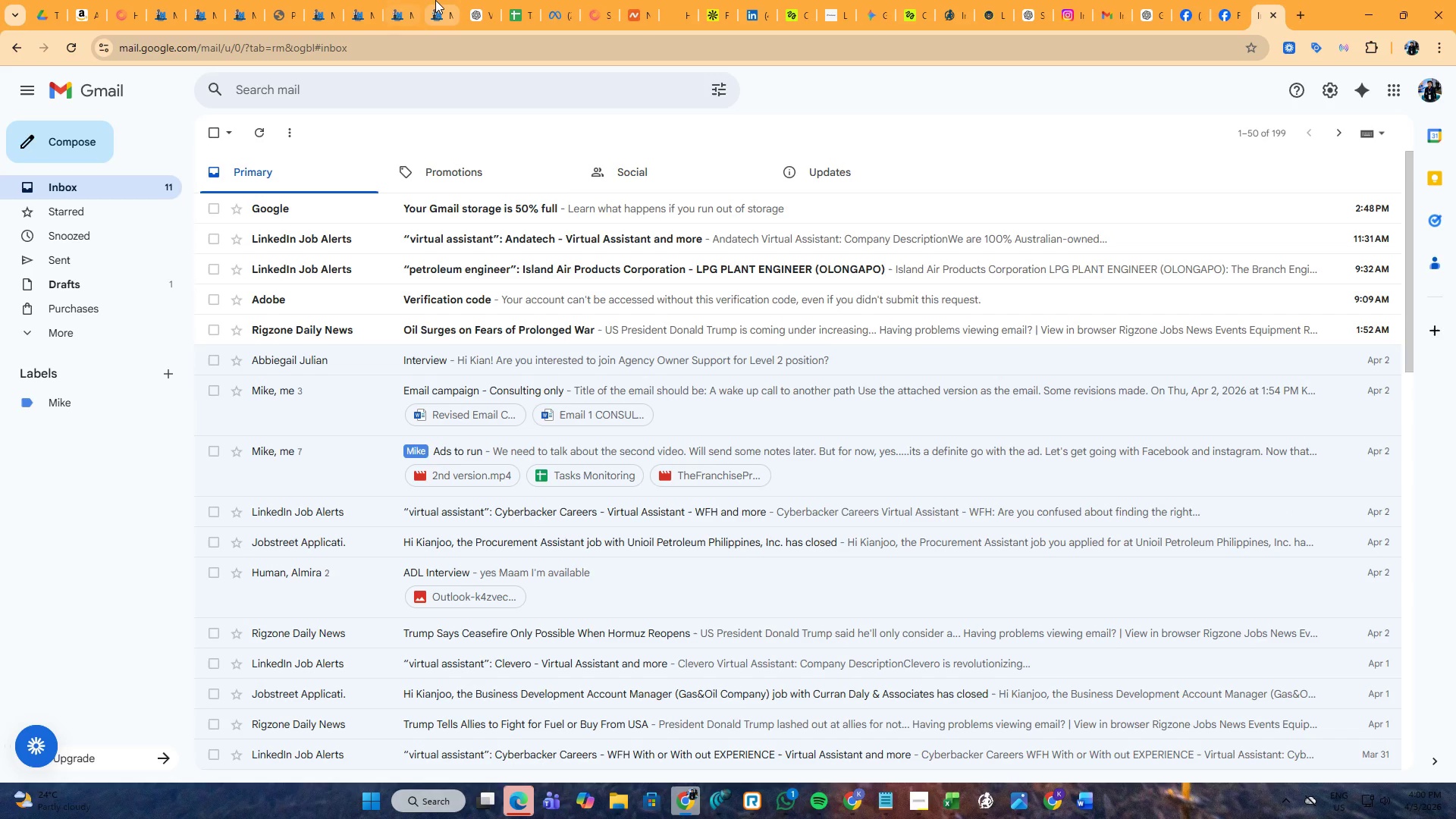 
left_click([439, 0])
 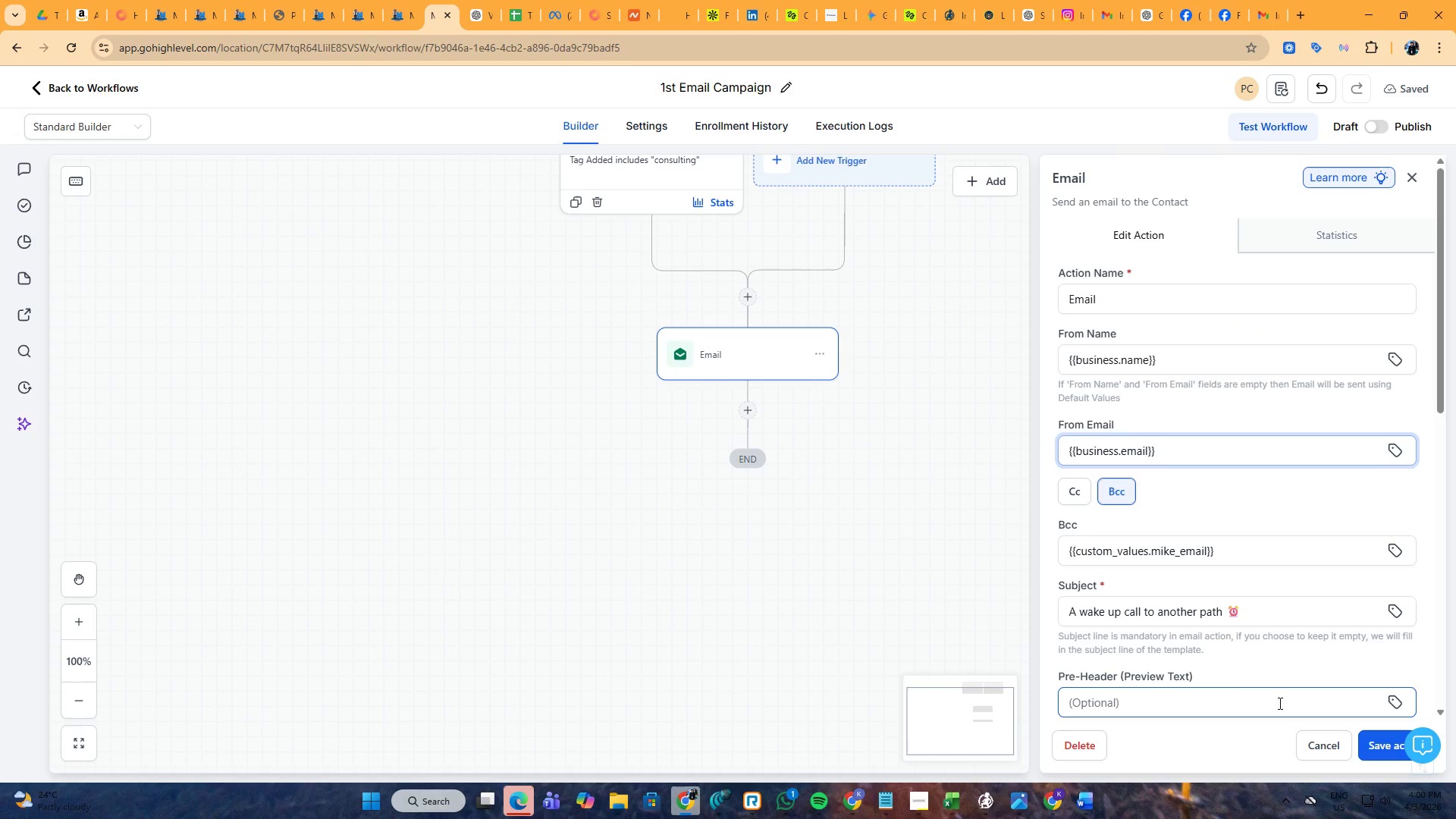 
wait(5.26)
 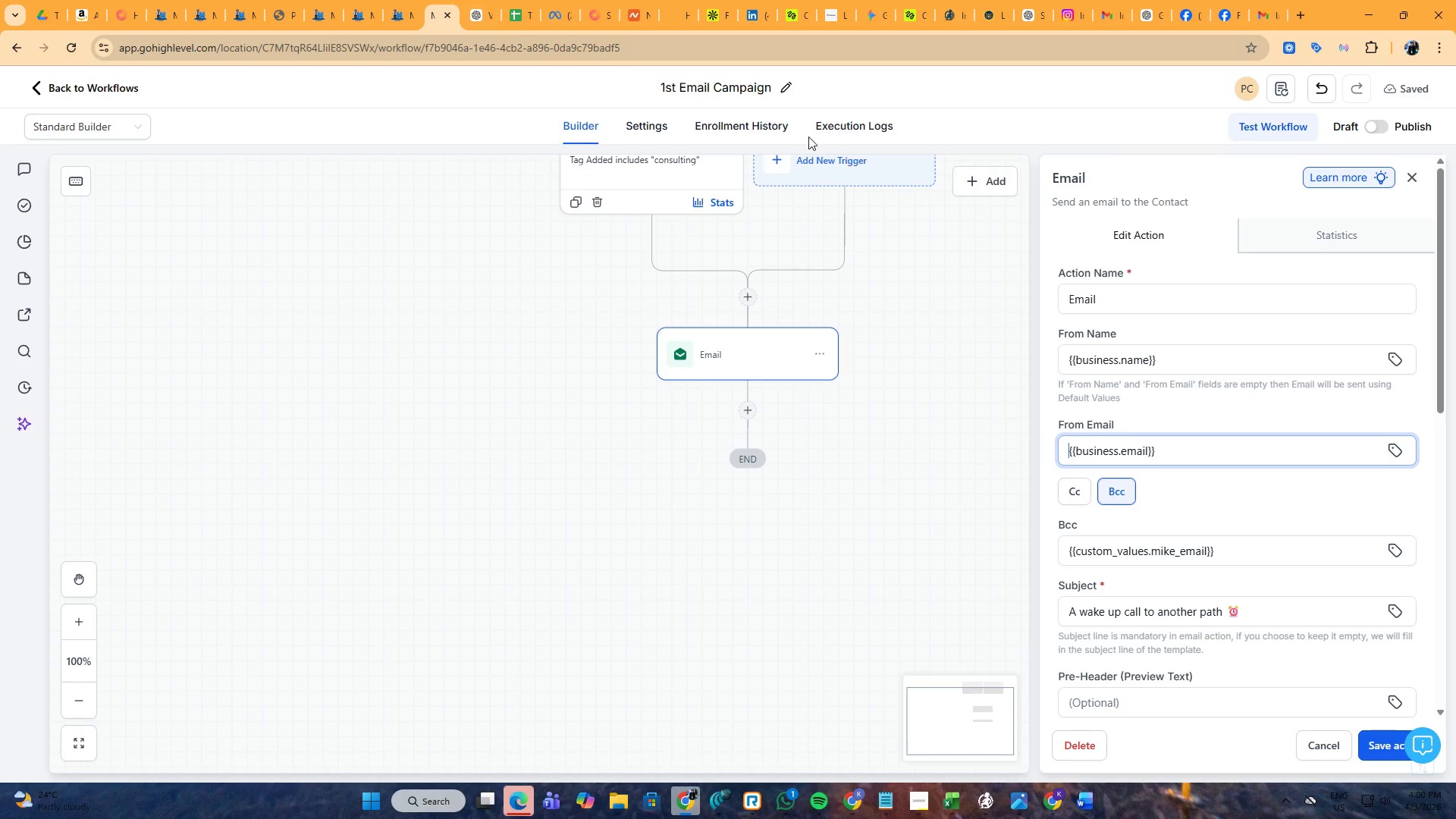 
left_click([1364, 736])
 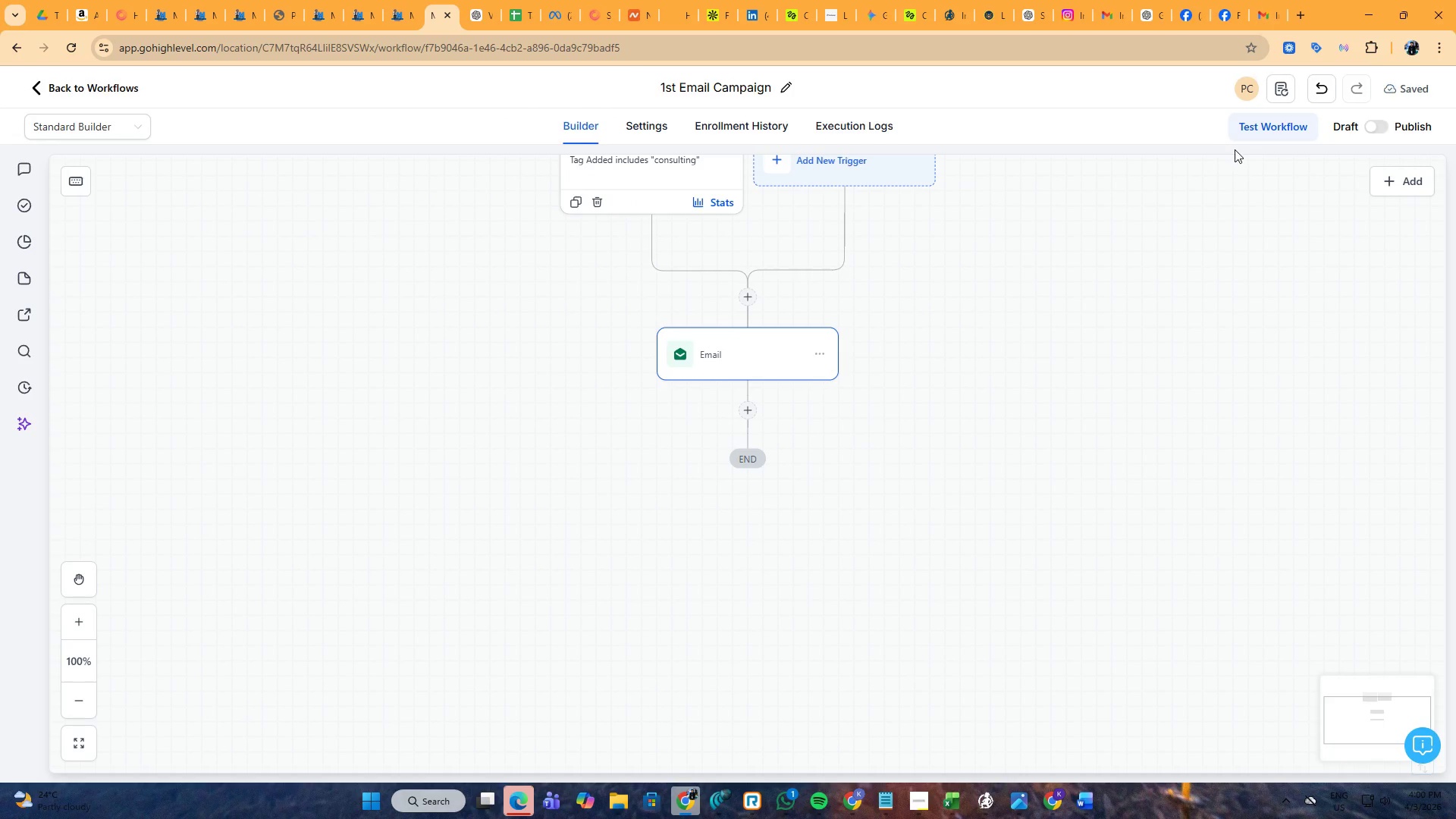 
left_click([1250, 134])
 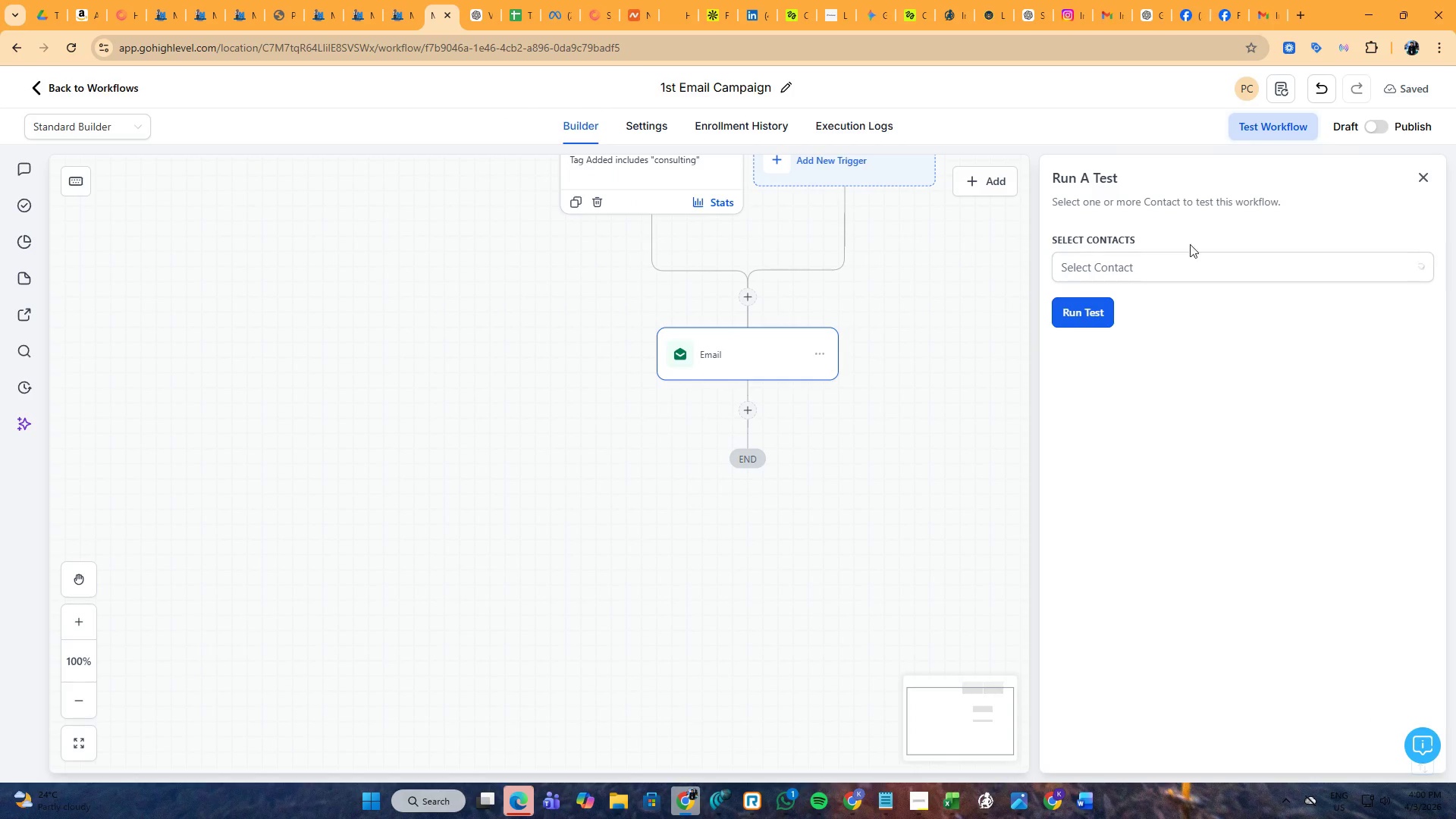 
left_click([1176, 266])
 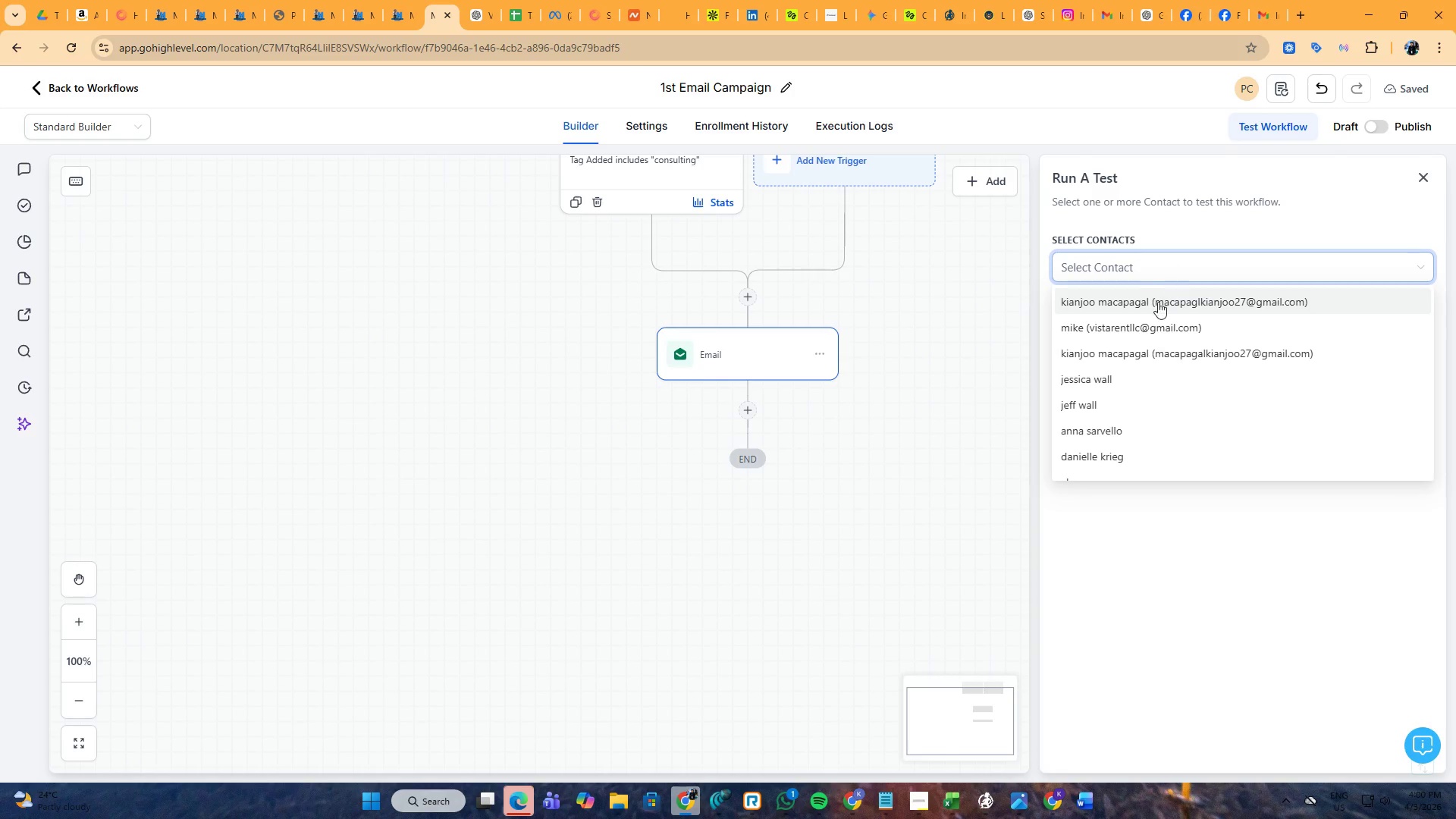 
left_click([1141, 331])
 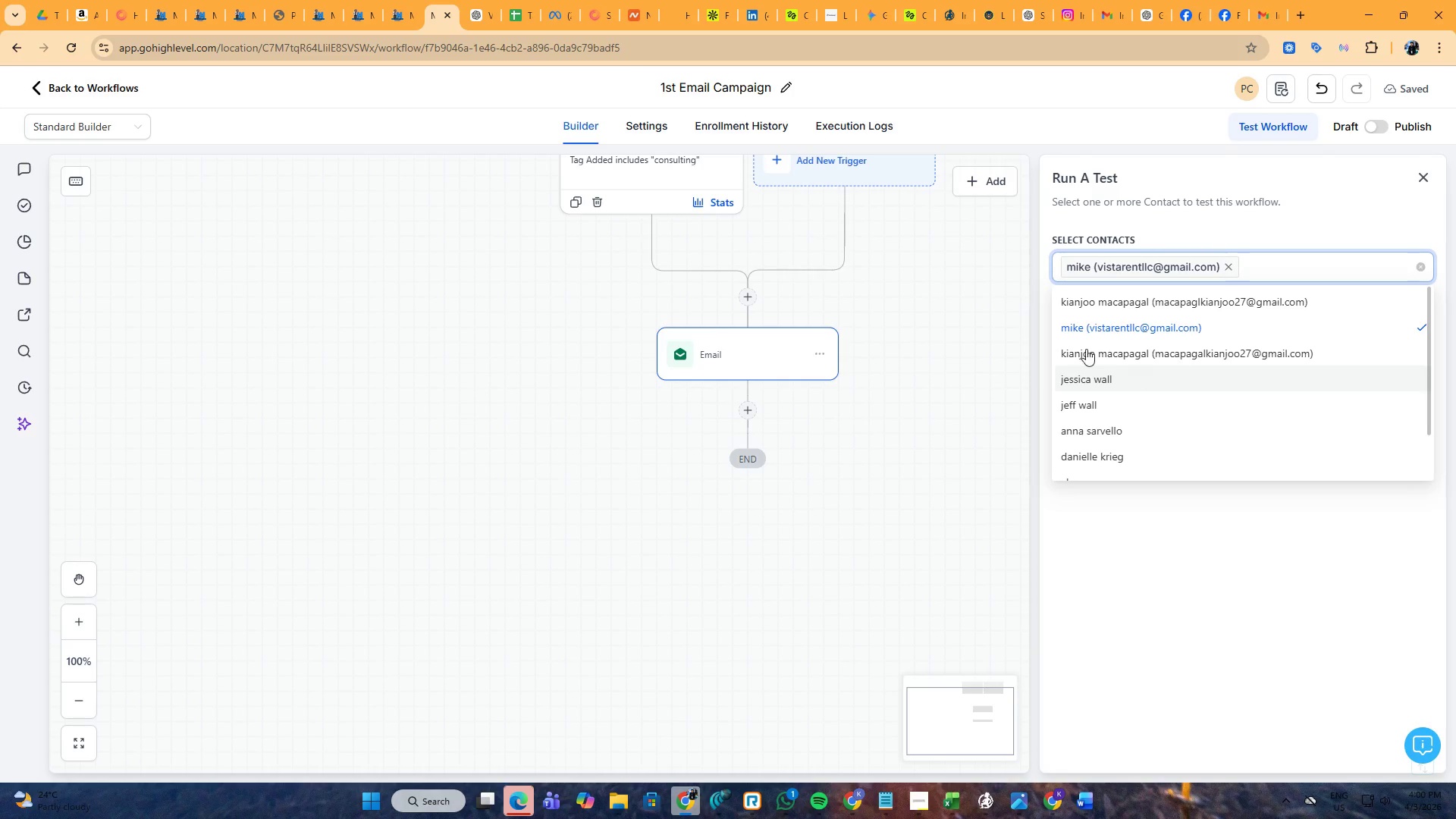 
left_click([1113, 570])
 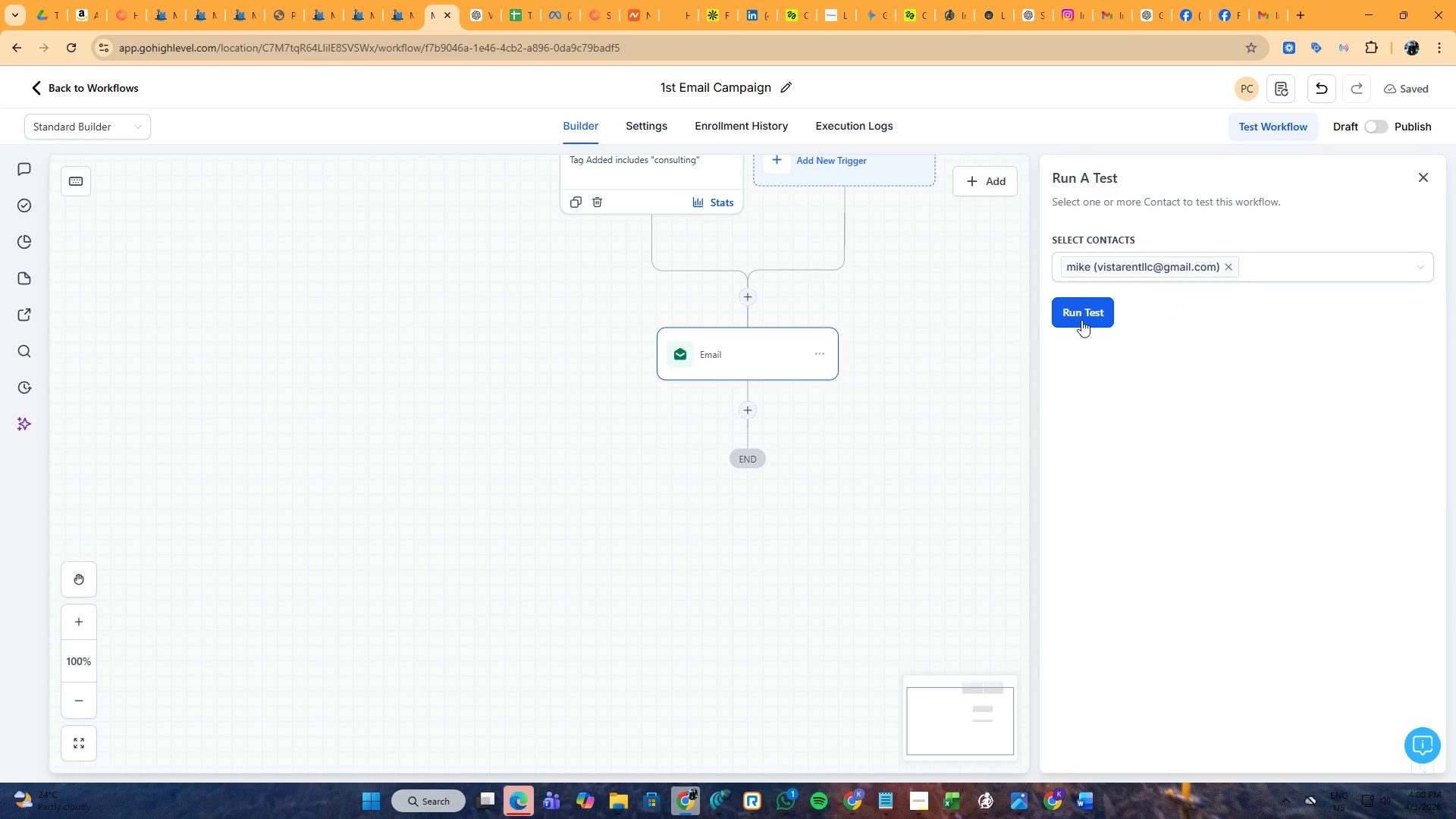 
left_click([1082, 315])
 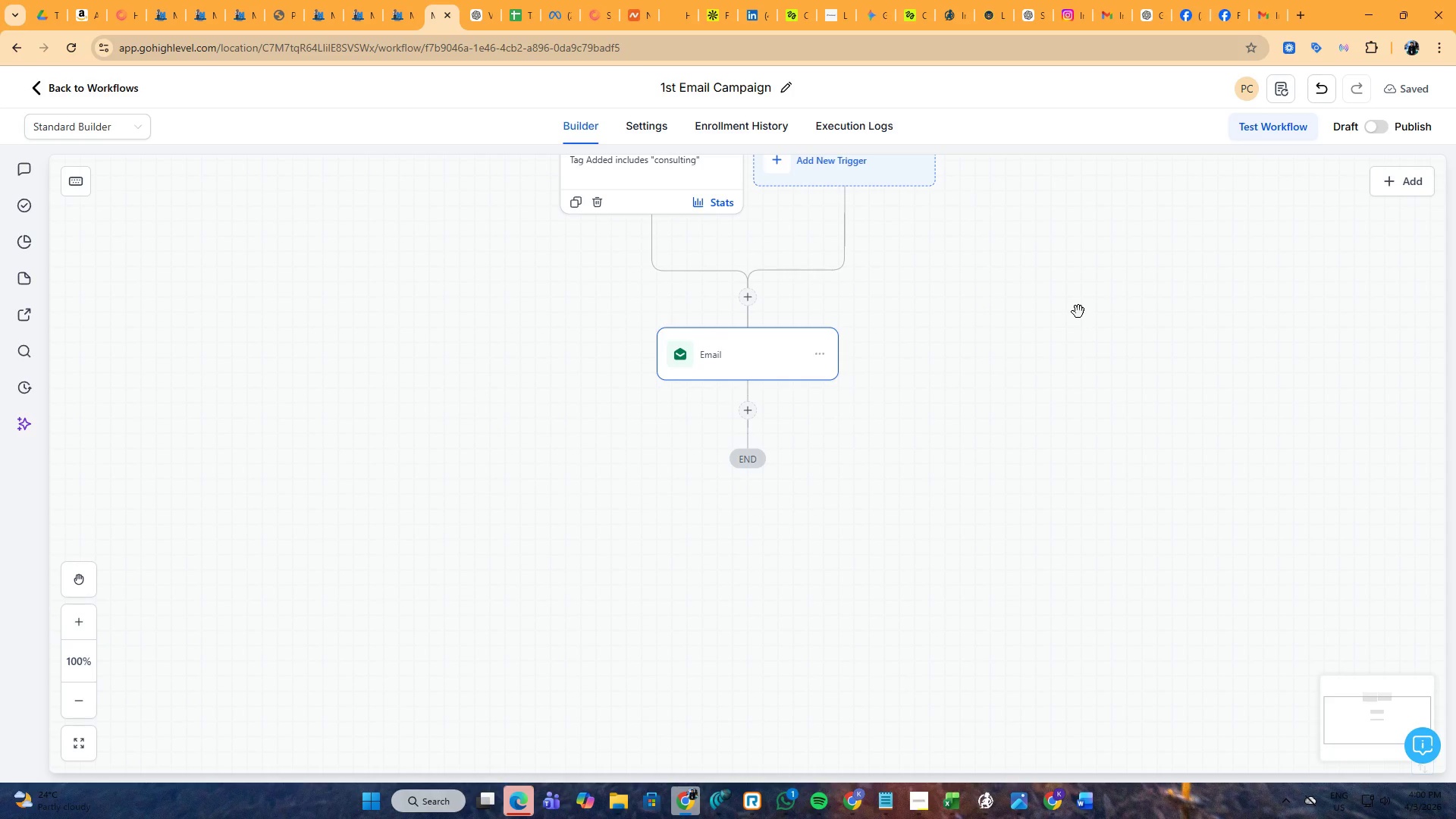 
left_click([741, 124])
 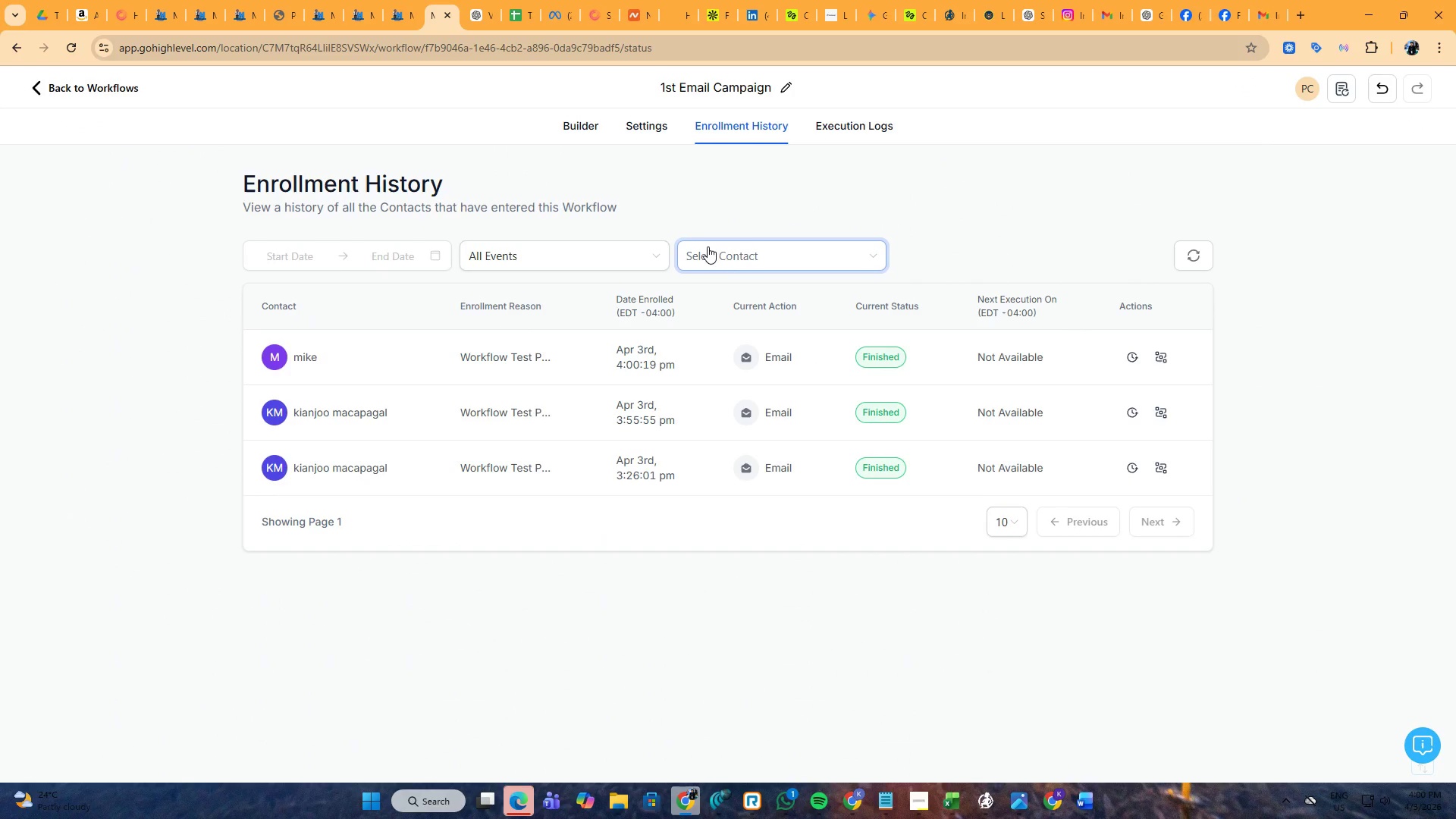 
wait(16.59)
 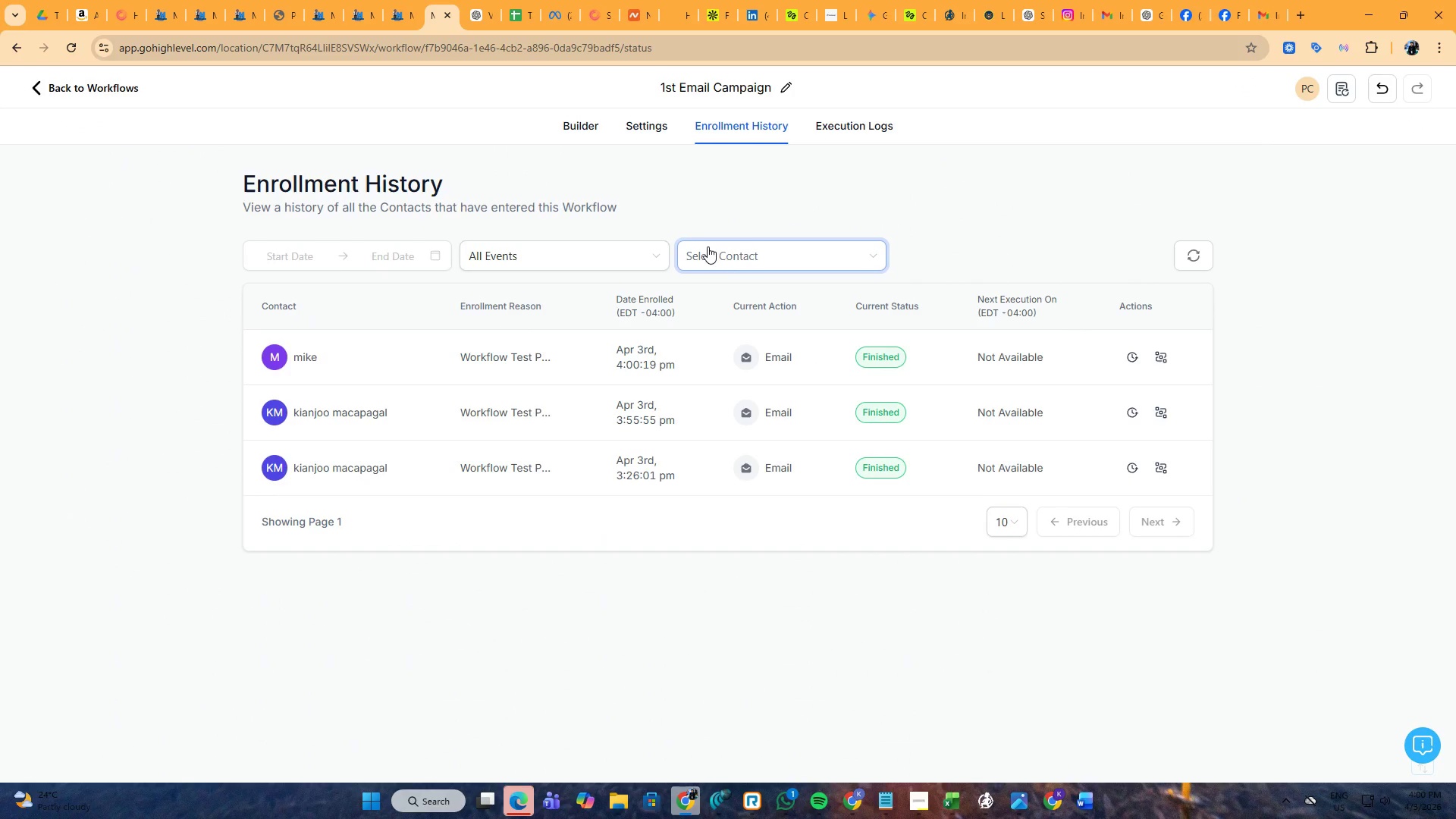 
left_click([1167, 351])
 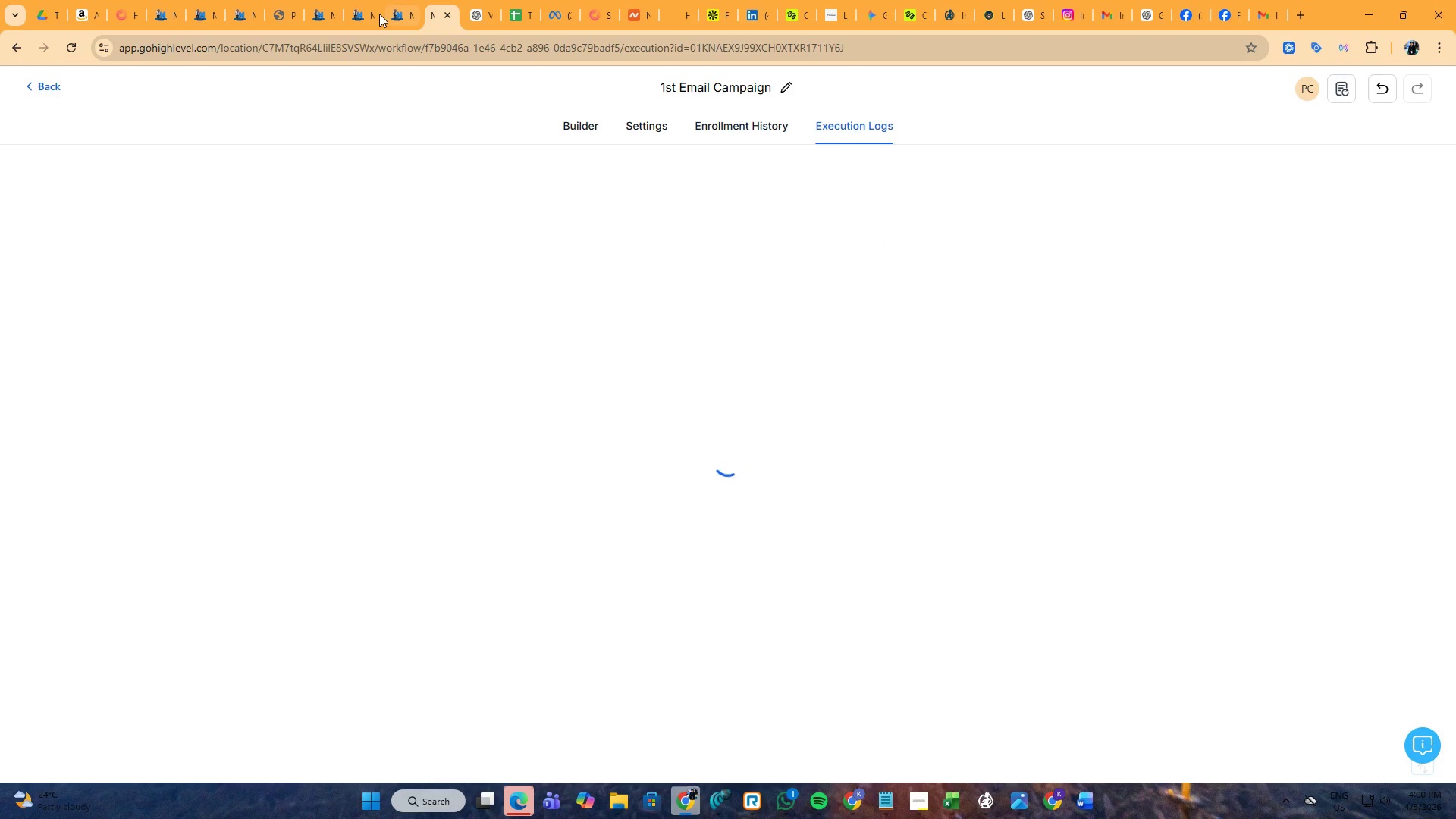 
wait(6.89)
 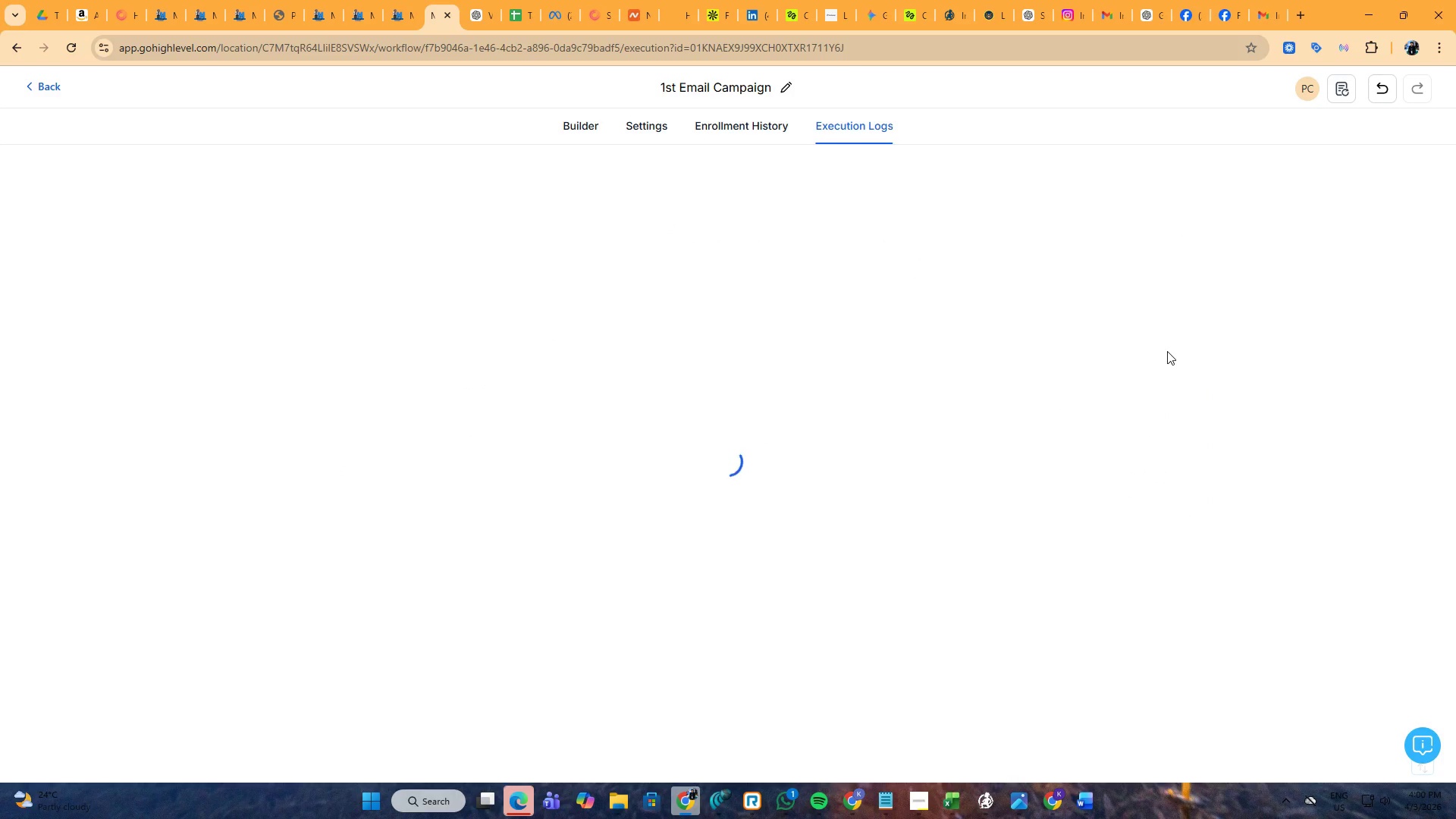 
left_click([375, 0])
 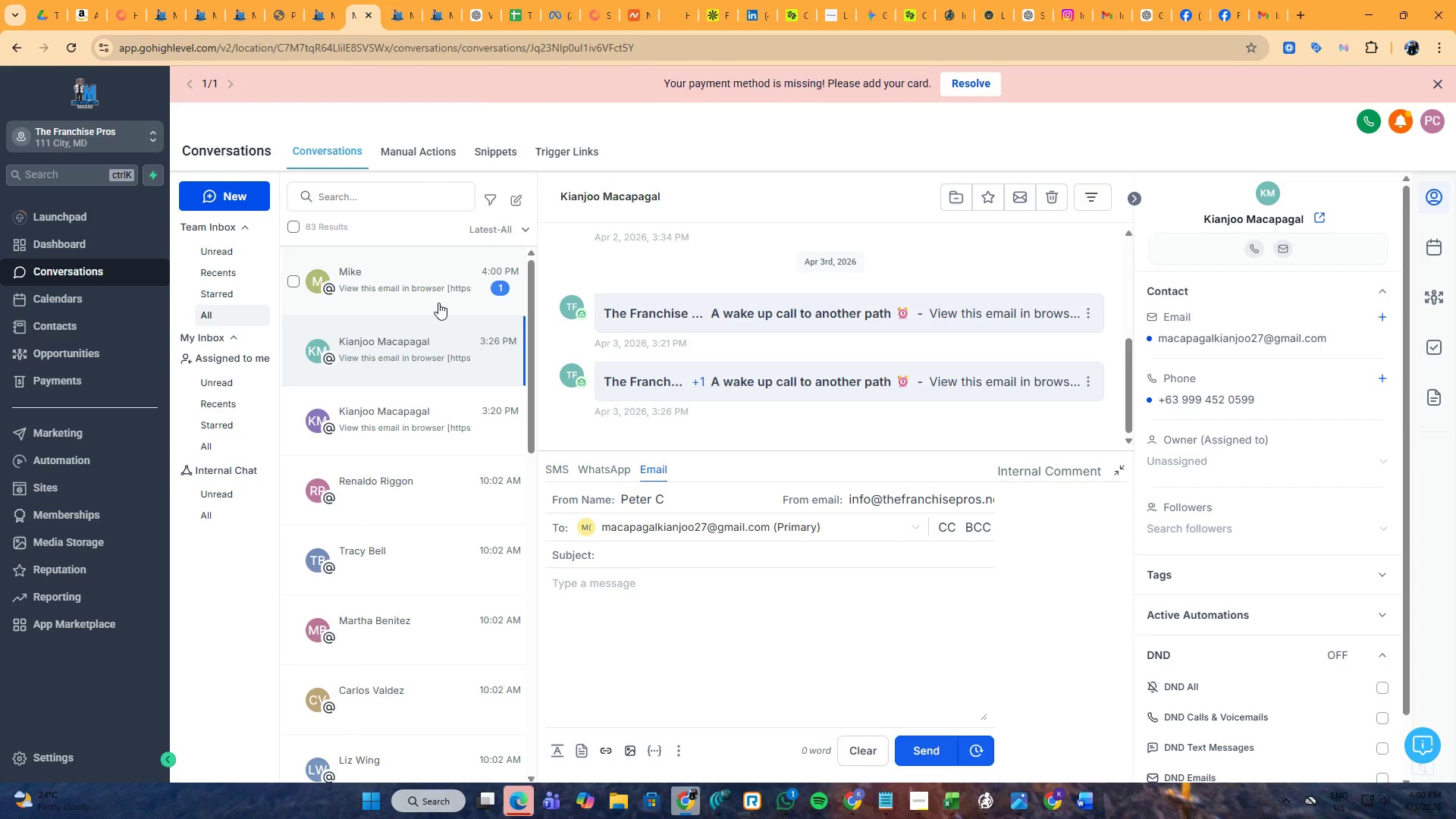 
left_click([441, 291])
 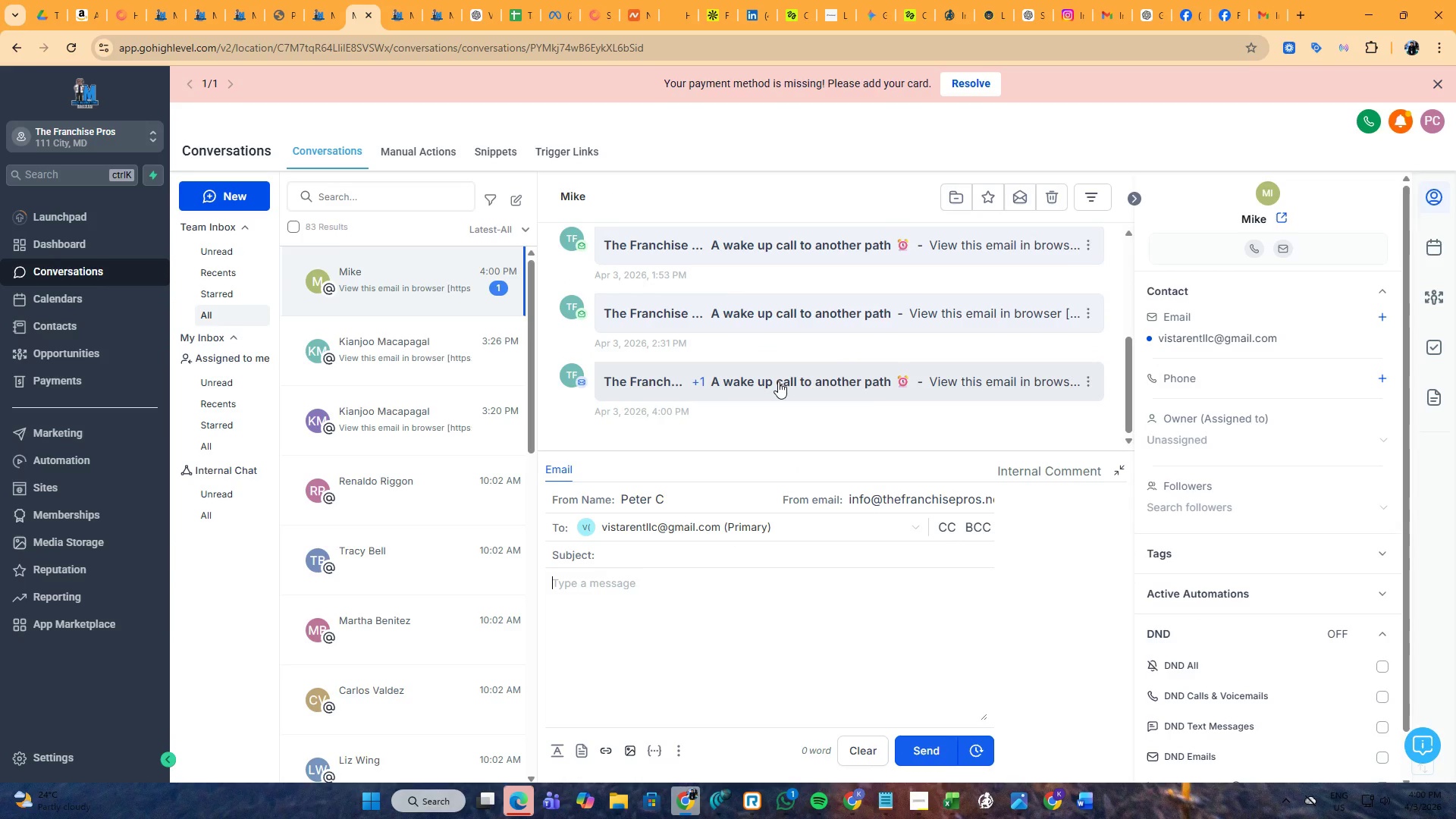 
left_click([778, 381])
 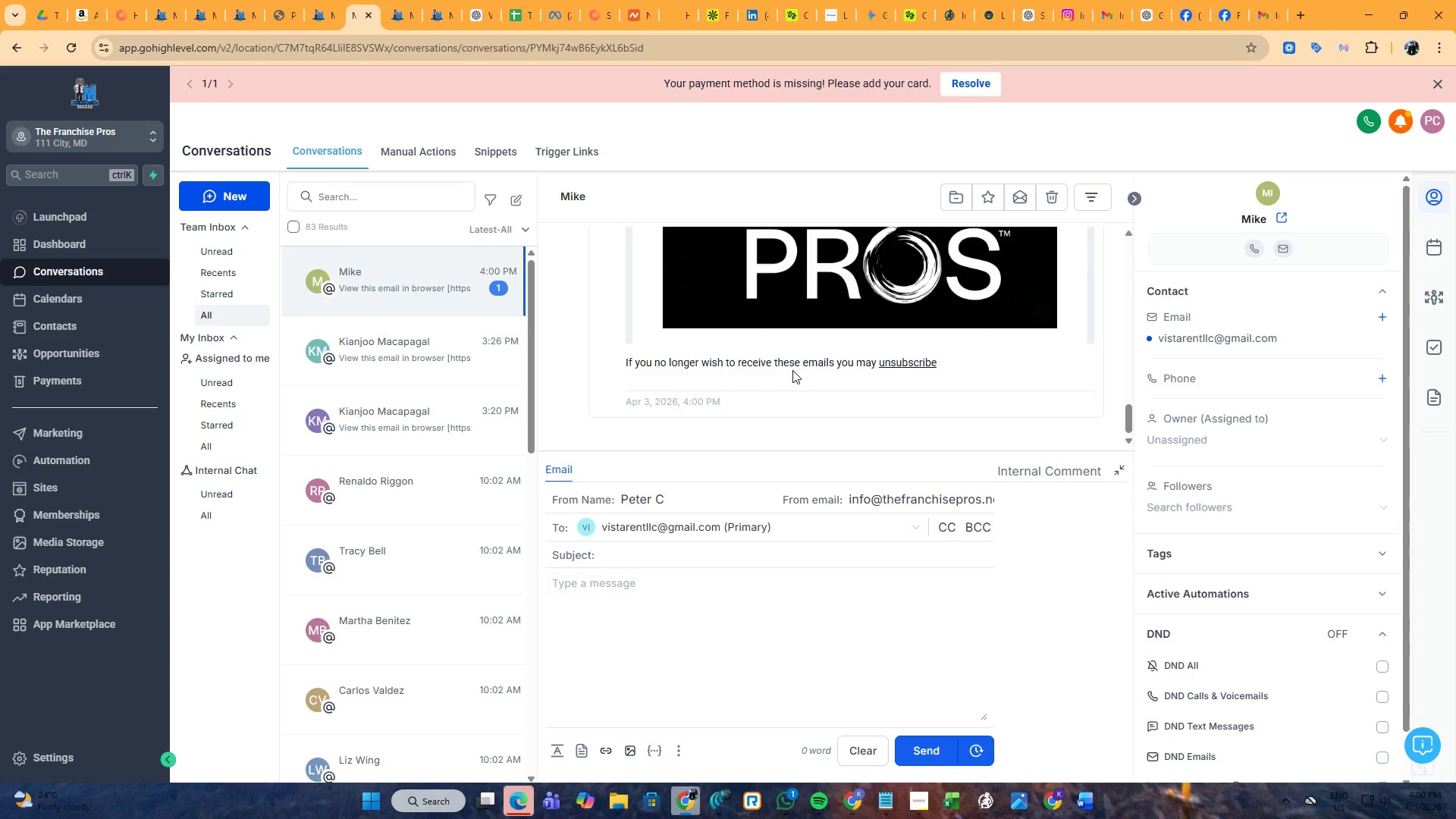 
scroll: coordinate [795, 366], scroll_direction: up, amount: 13.0
 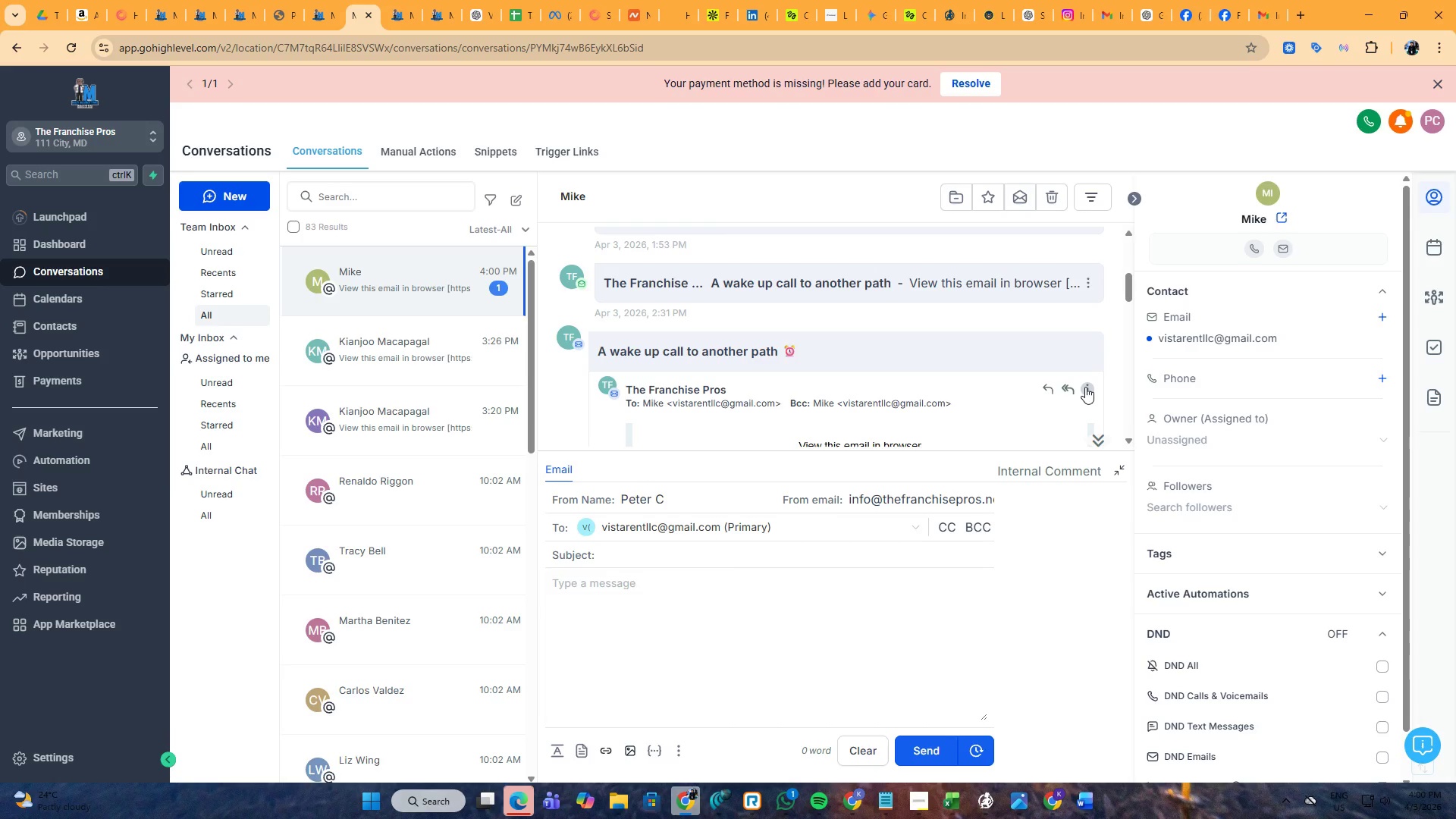 
left_click([1085, 387])
 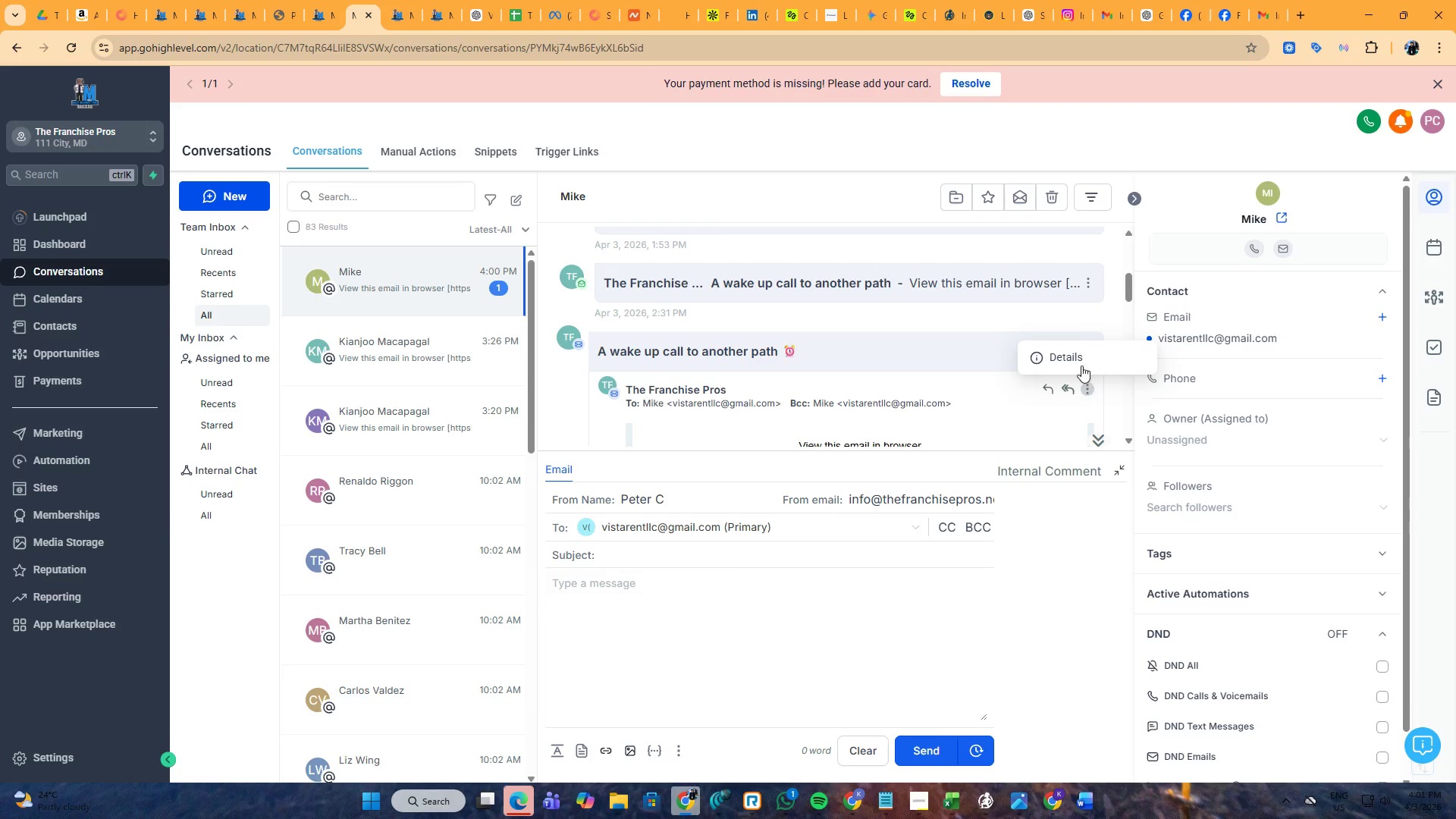 
left_click([1079, 358])
 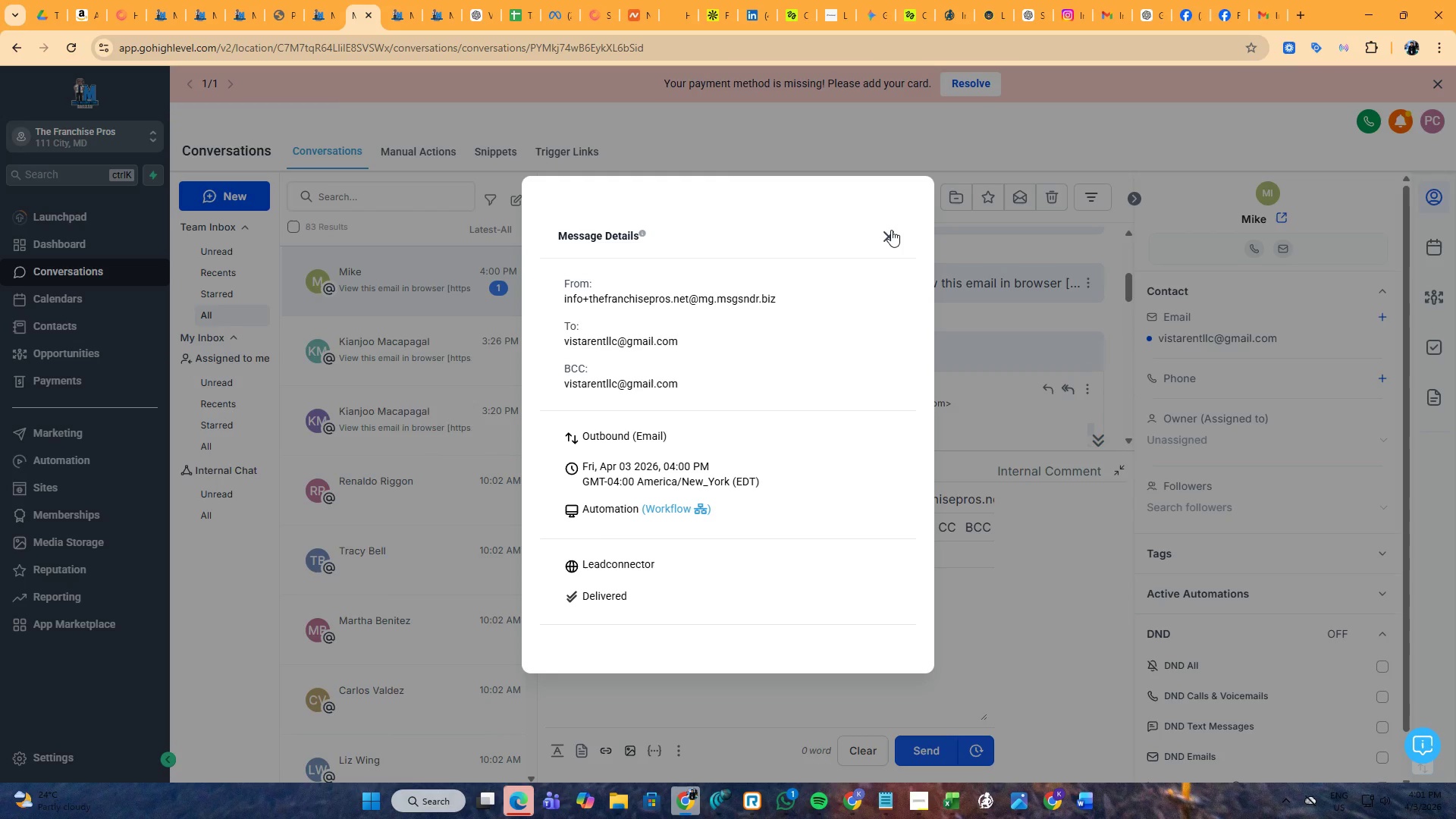 
wait(6.3)
 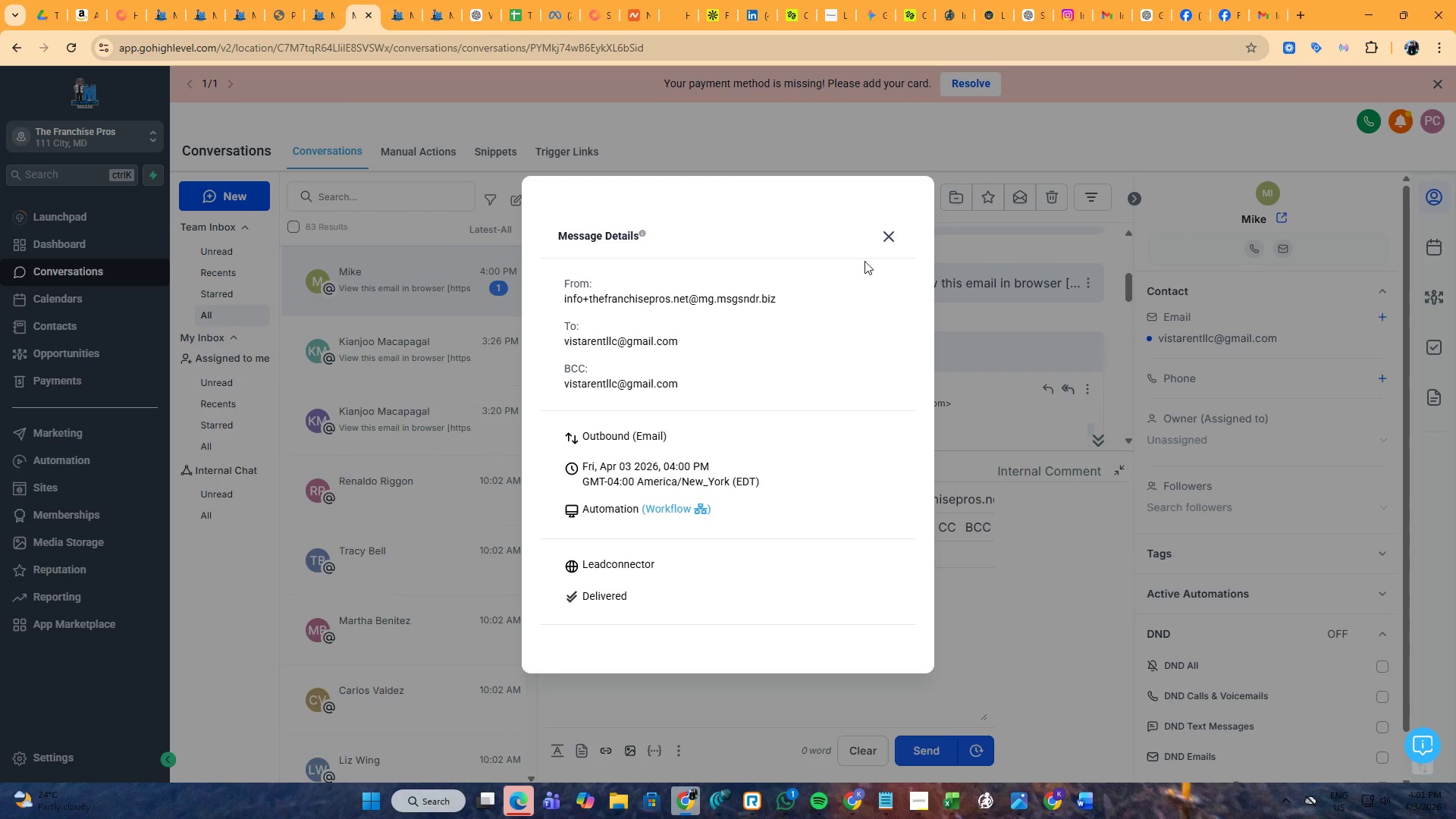 
left_click([891, 230])
 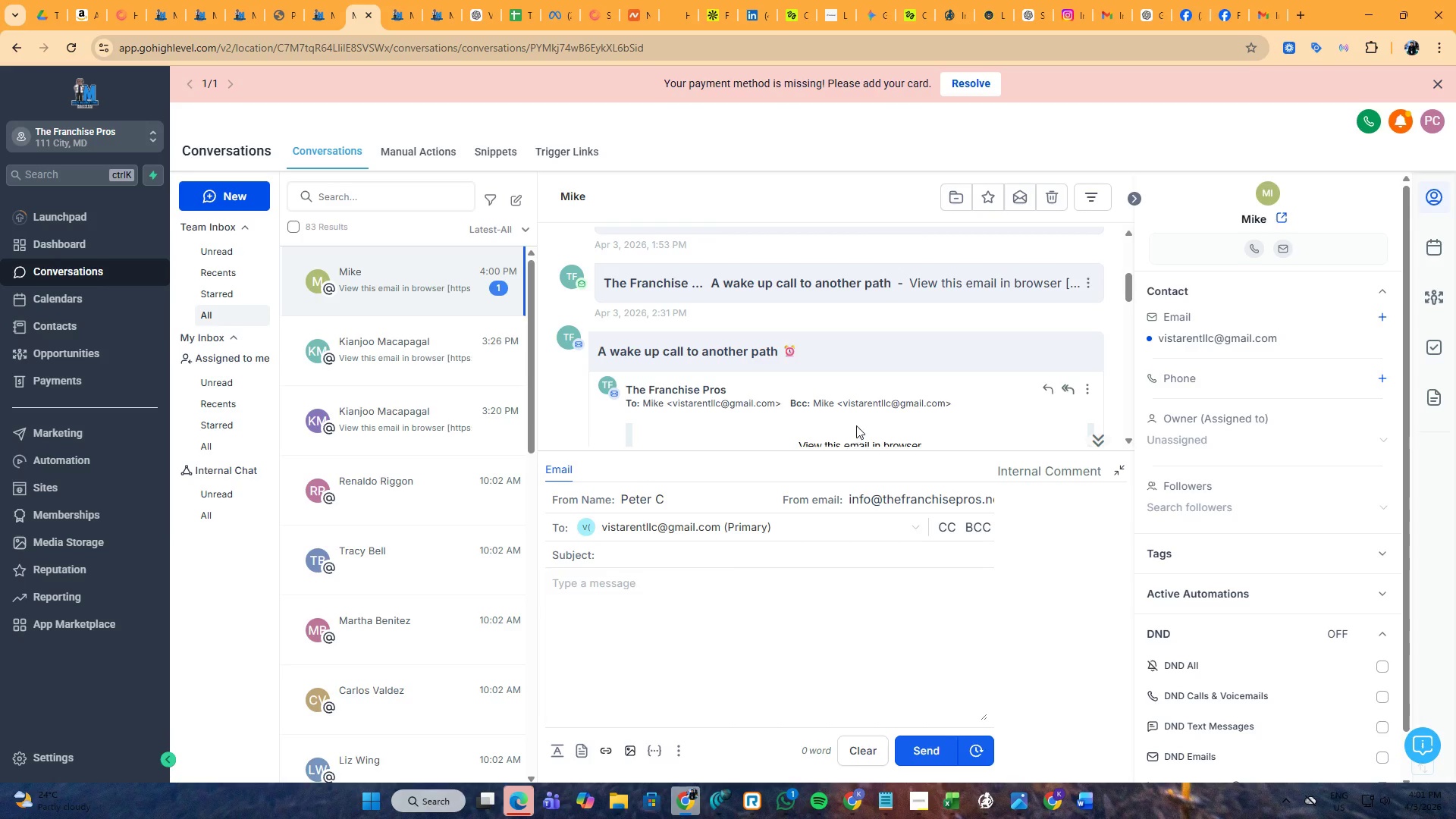 
scroll: coordinate [855, 413], scroll_direction: down, amount: 3.0
 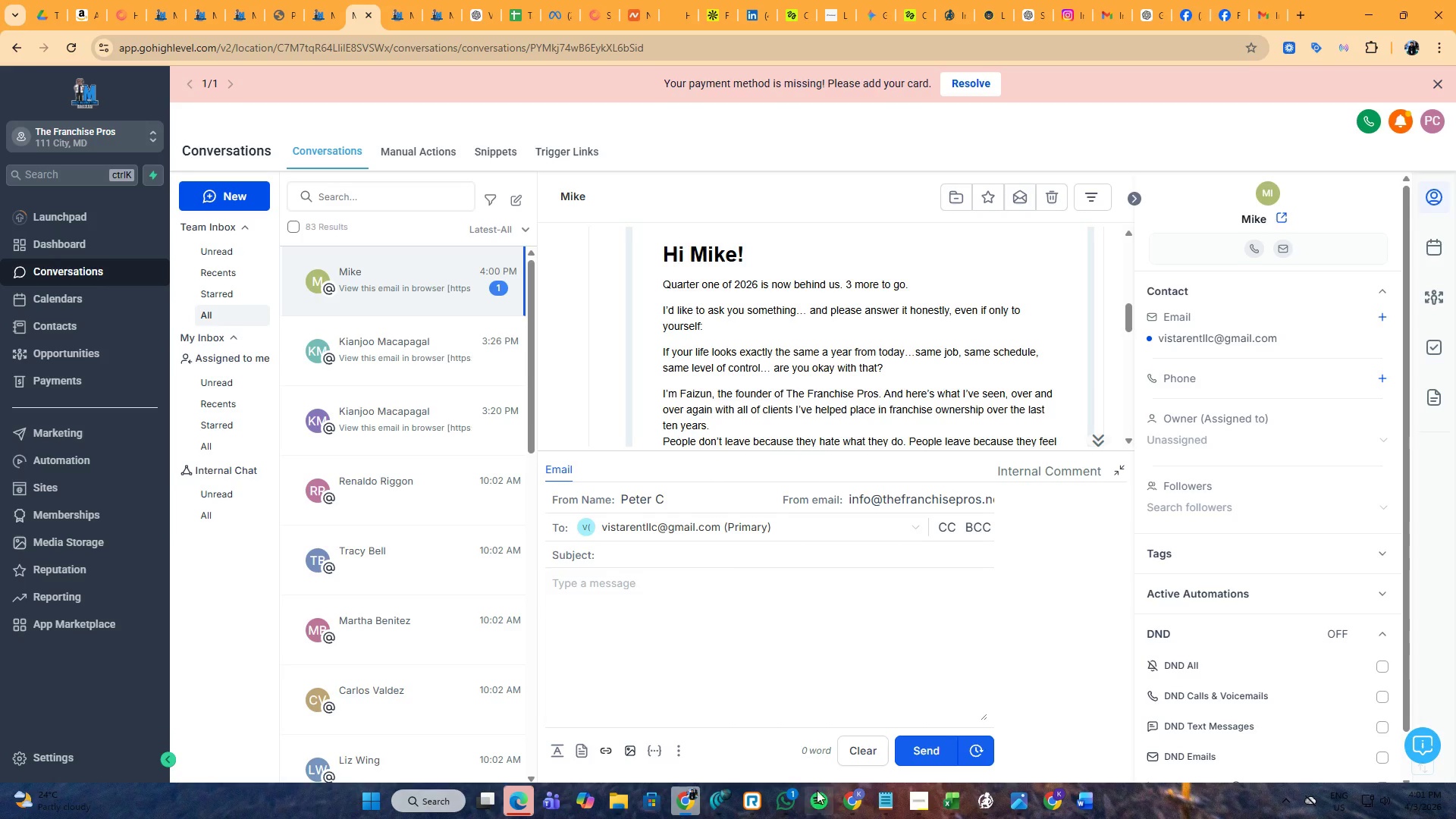 
left_click([792, 795])
 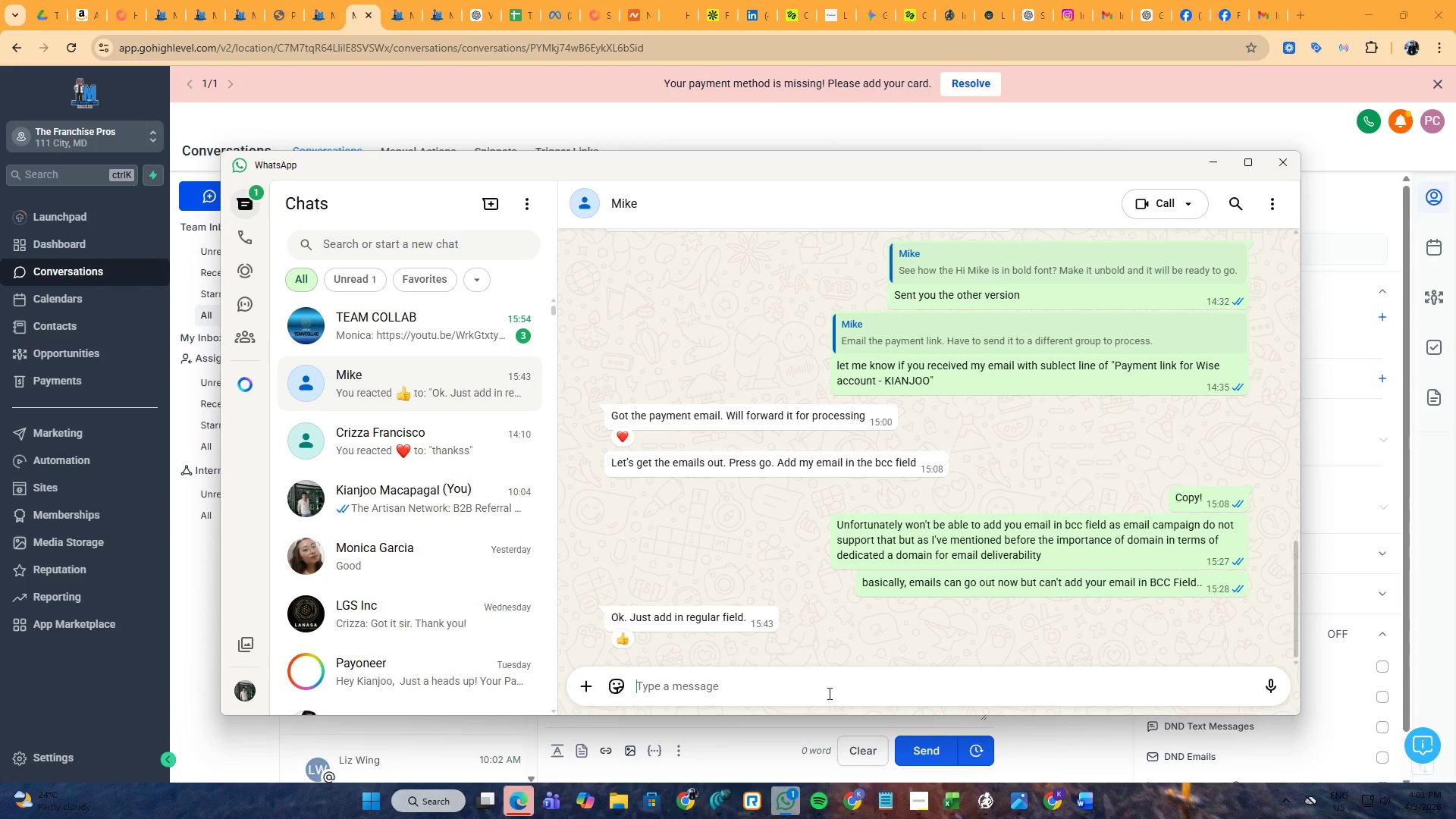 
left_click([828, 693])
 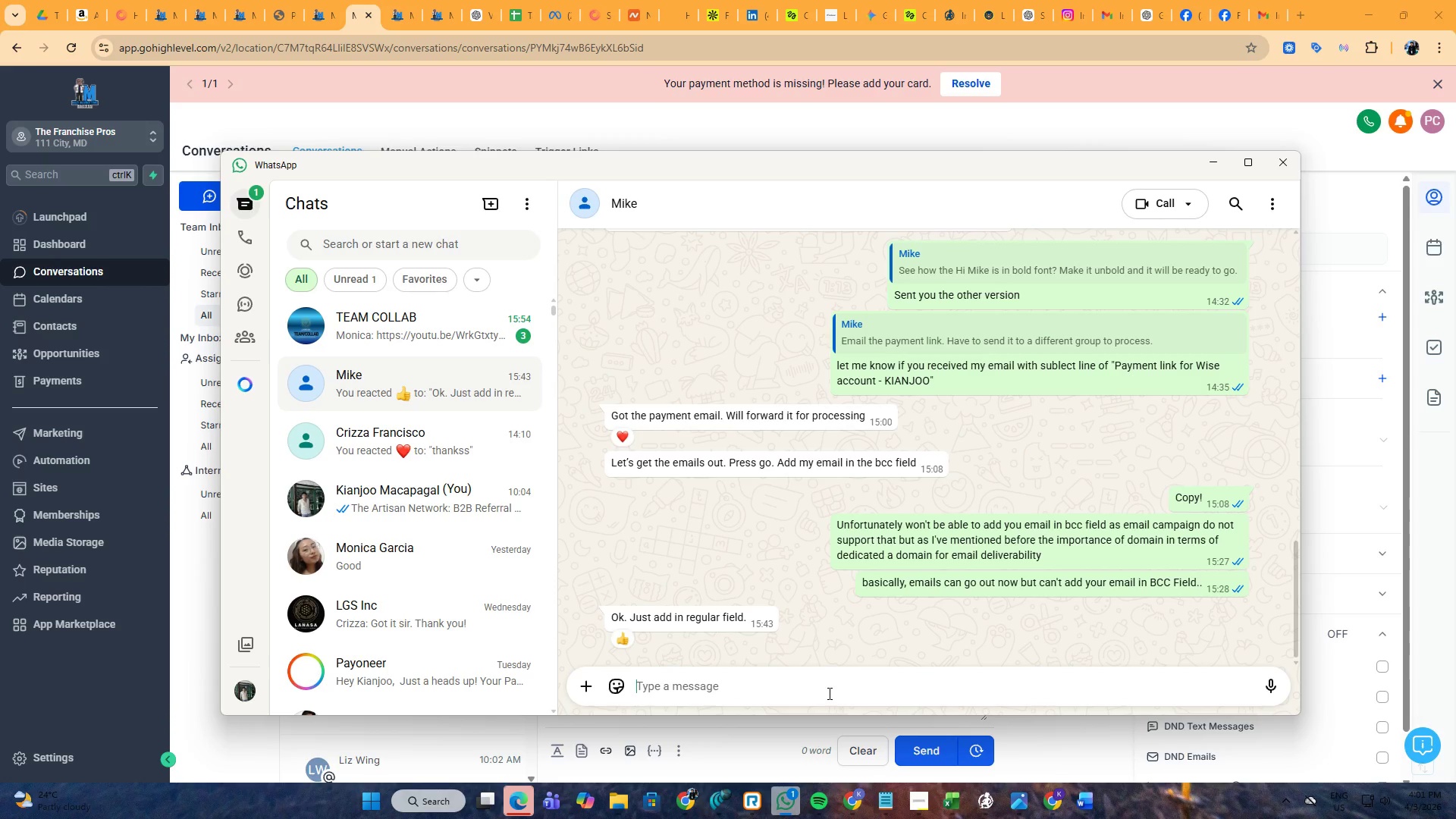 
type(Did you reve)
key(Backspace)
key(Backspace)
type(ceive the final ? )
key(Backspace)
key(Backspace)
type(ve)
key(Backspace)
key(Backspace)
key(Backspace)
key(Backspace)
key(Backspace)
key(Backspace)
key(Backspace)
key(Backspace)
type(email I sent ? regarding the )
 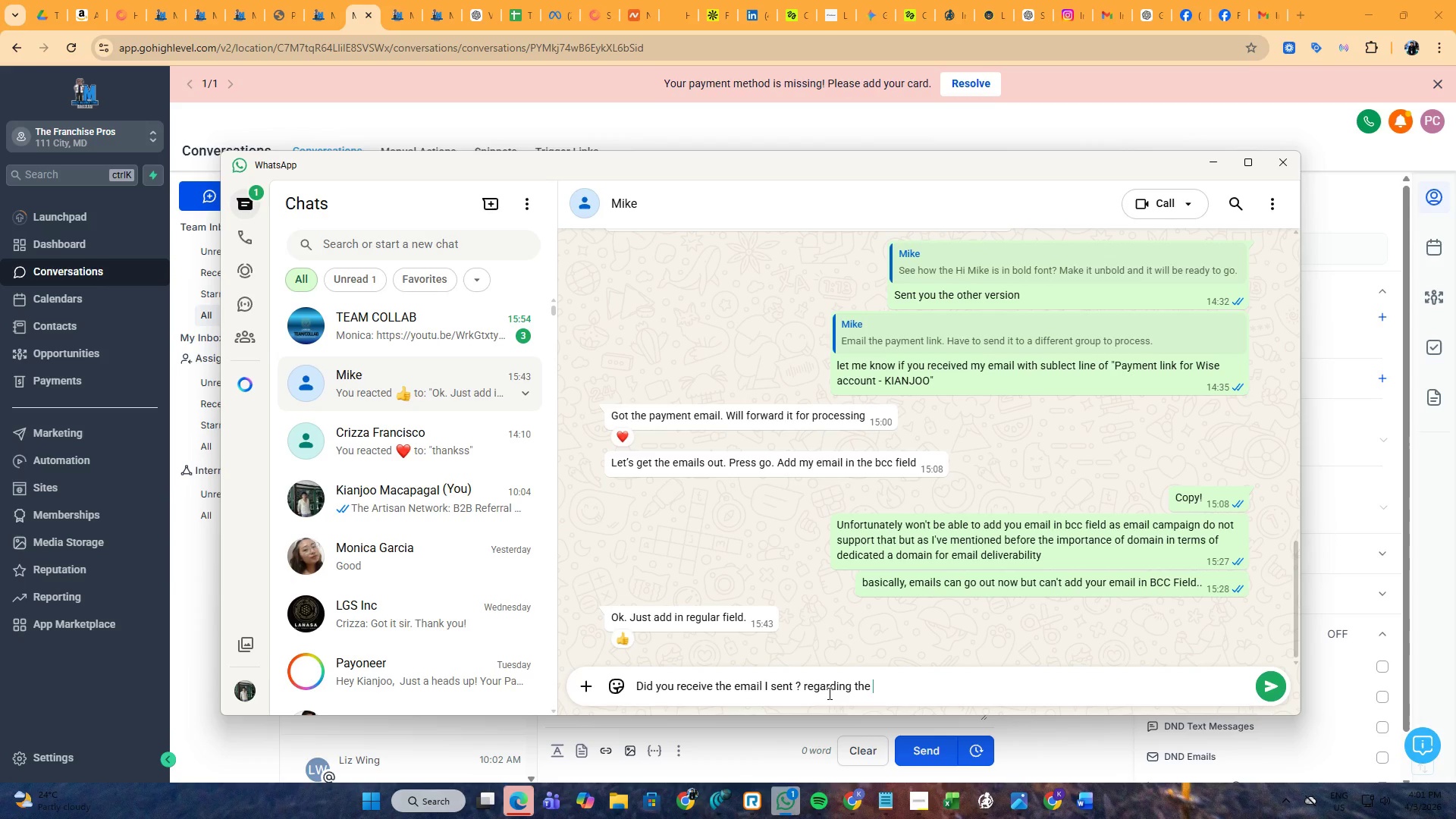 
type(emails who's about to go out now)
 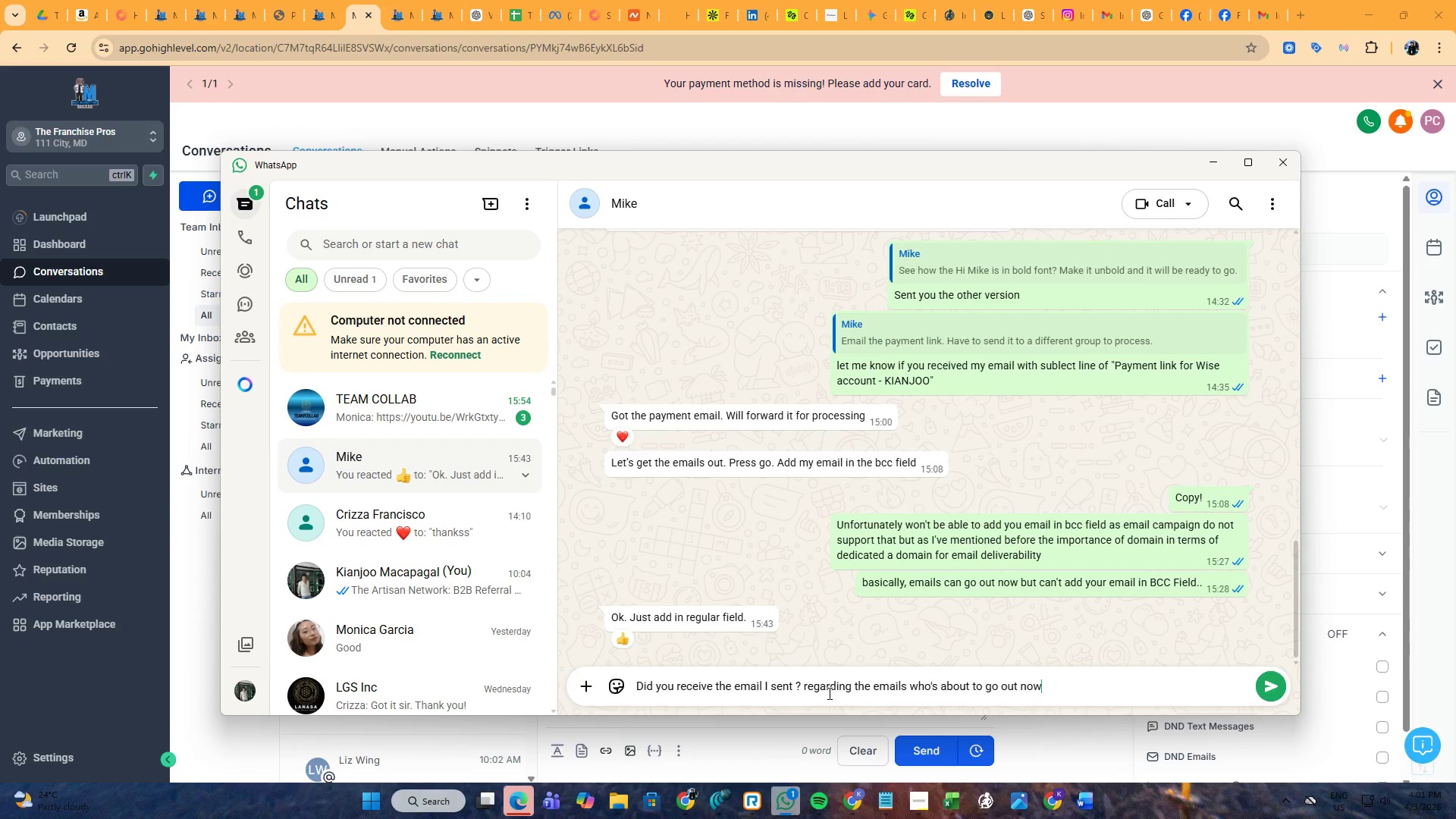 
key(Enter)
 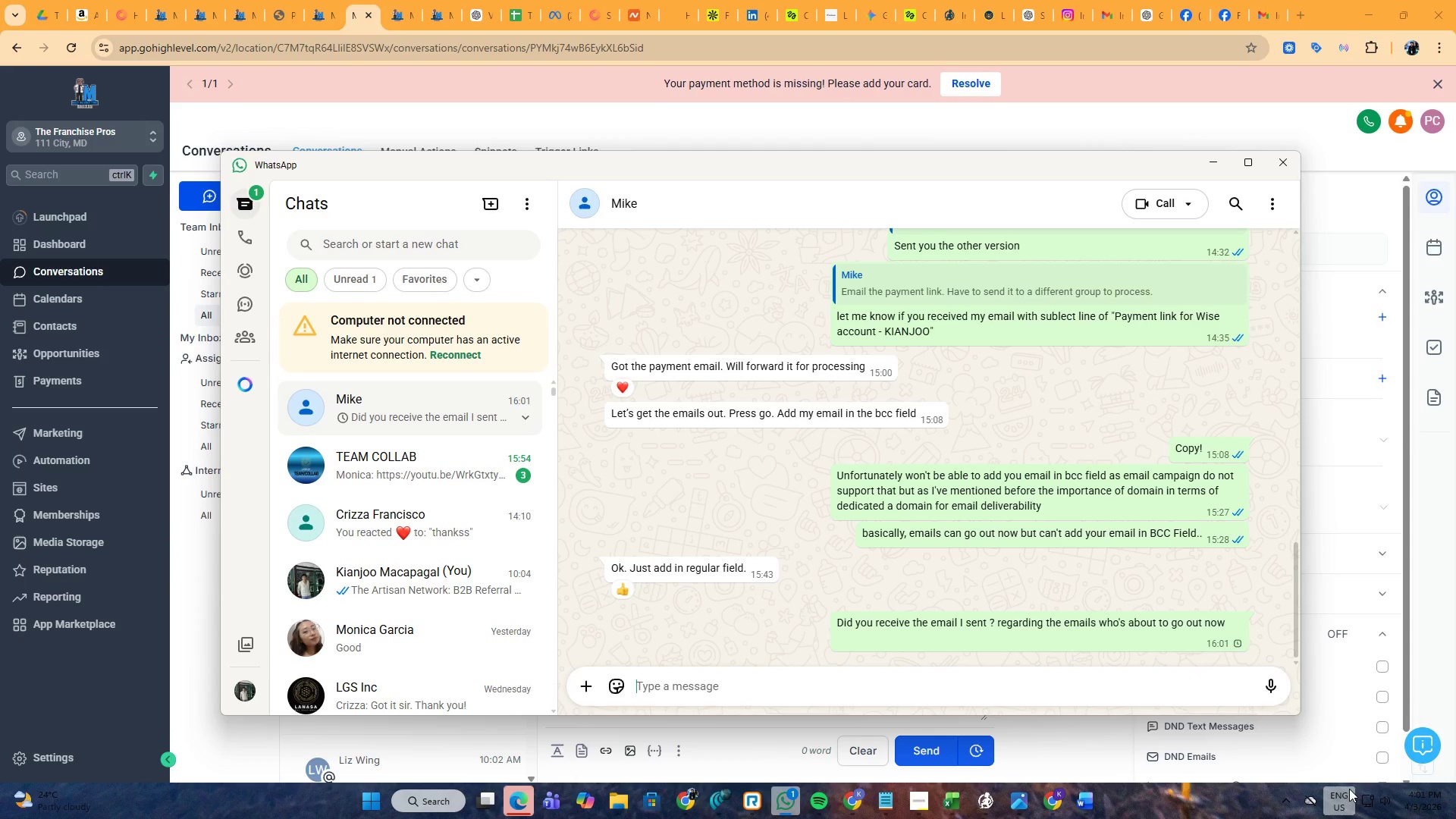 
wait(7.25)
 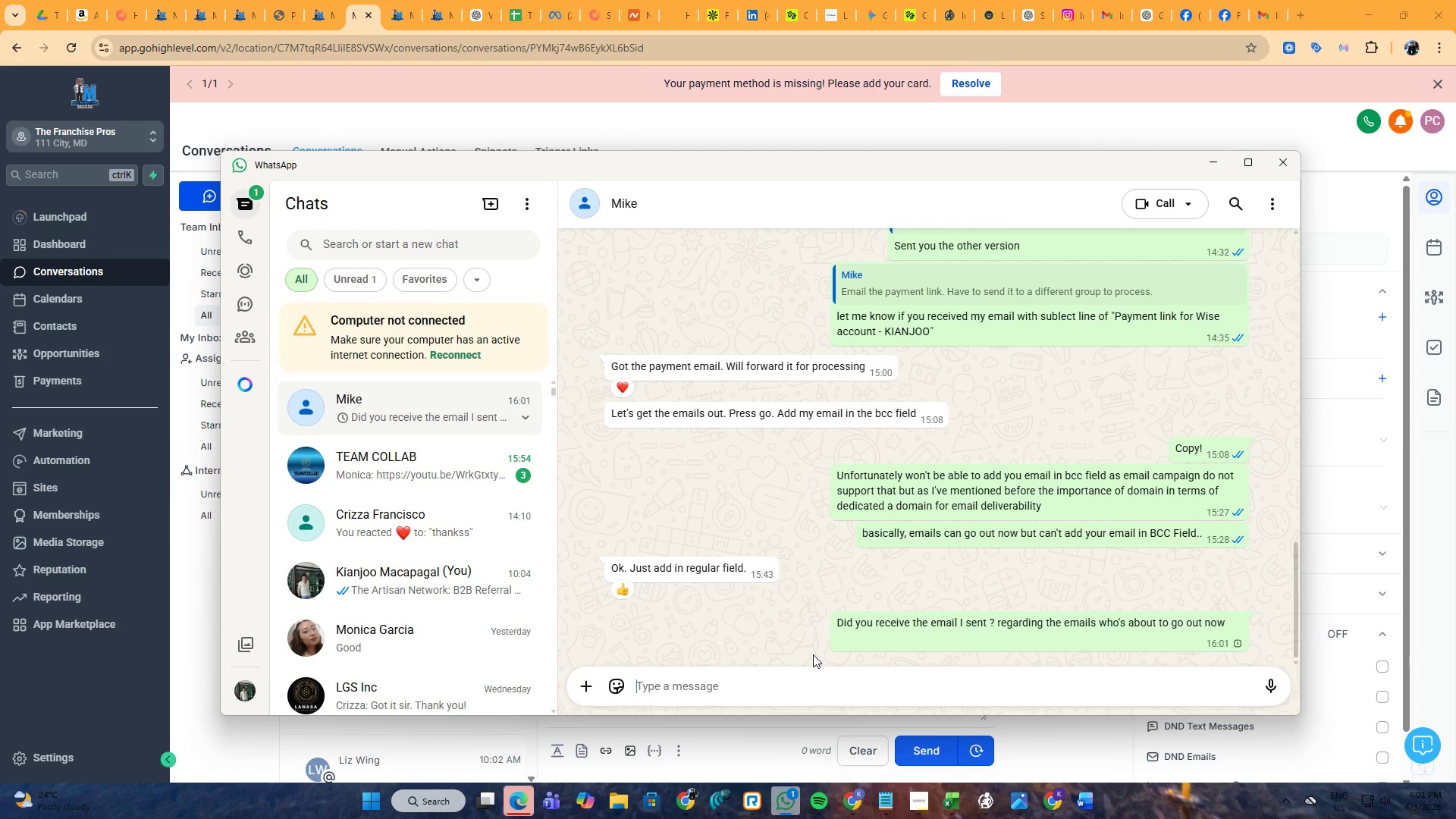 
left_click([1239, 646])
 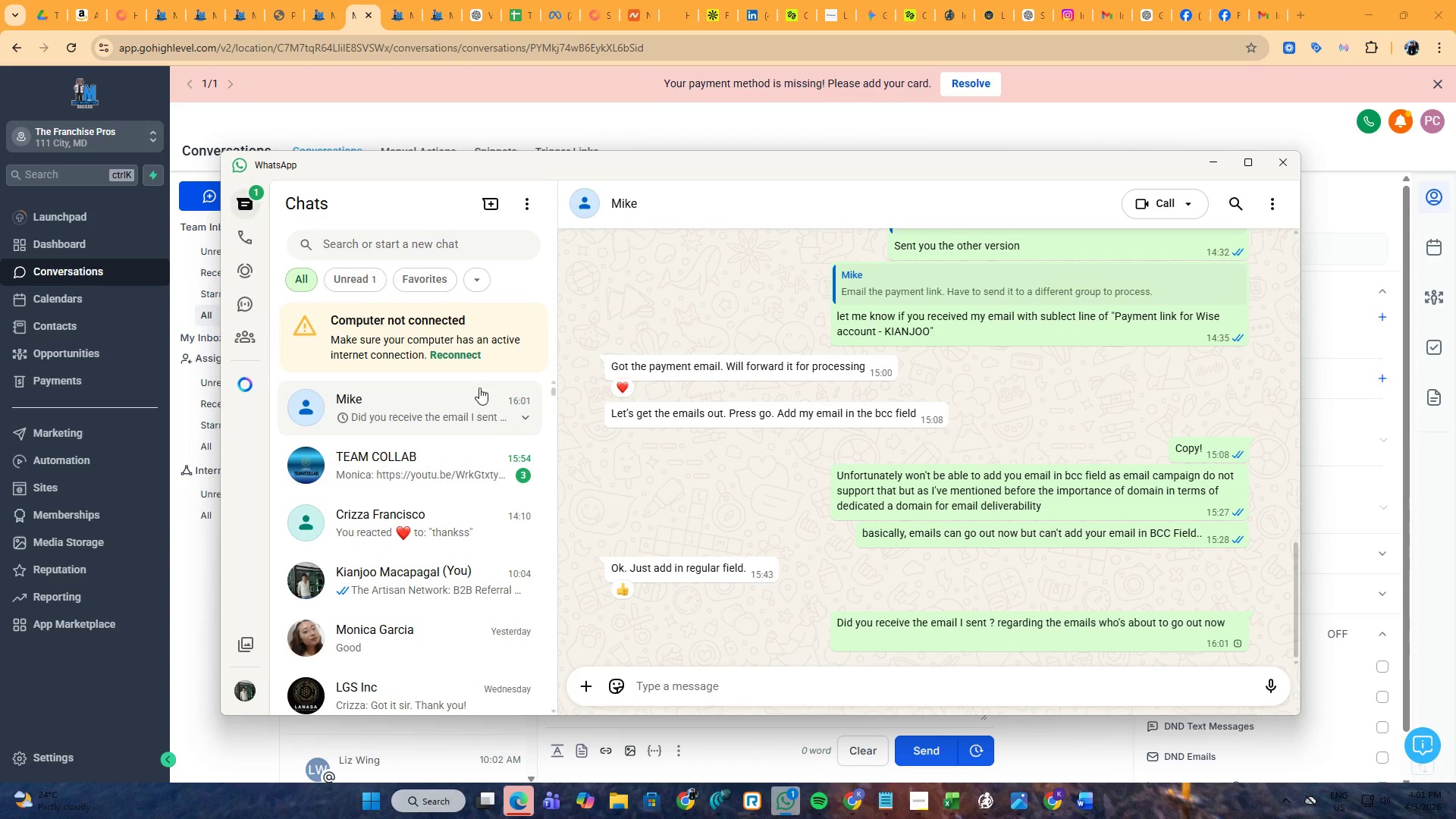 
left_click([468, 358])
 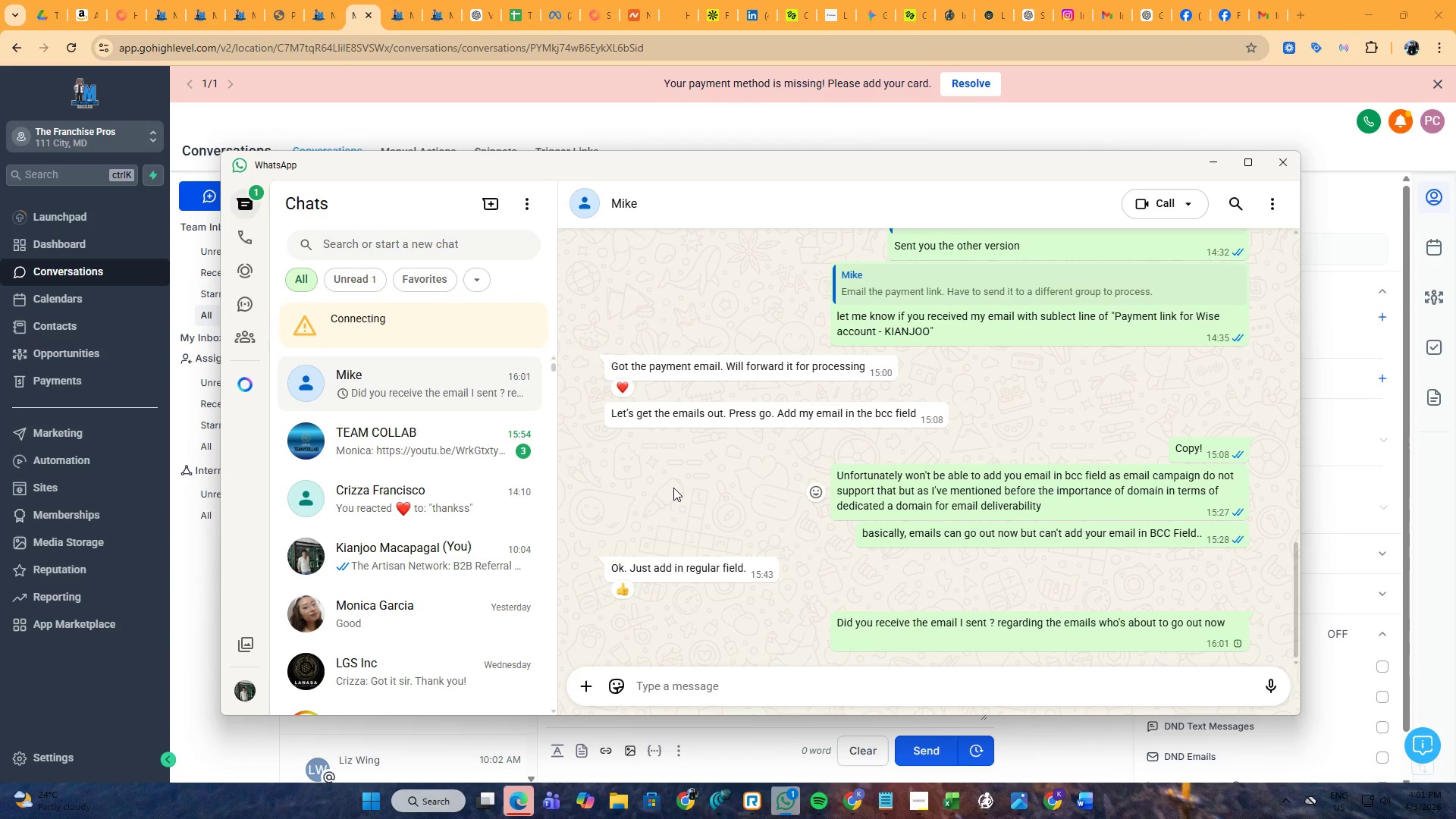 
key(Alt+AltLeft)
 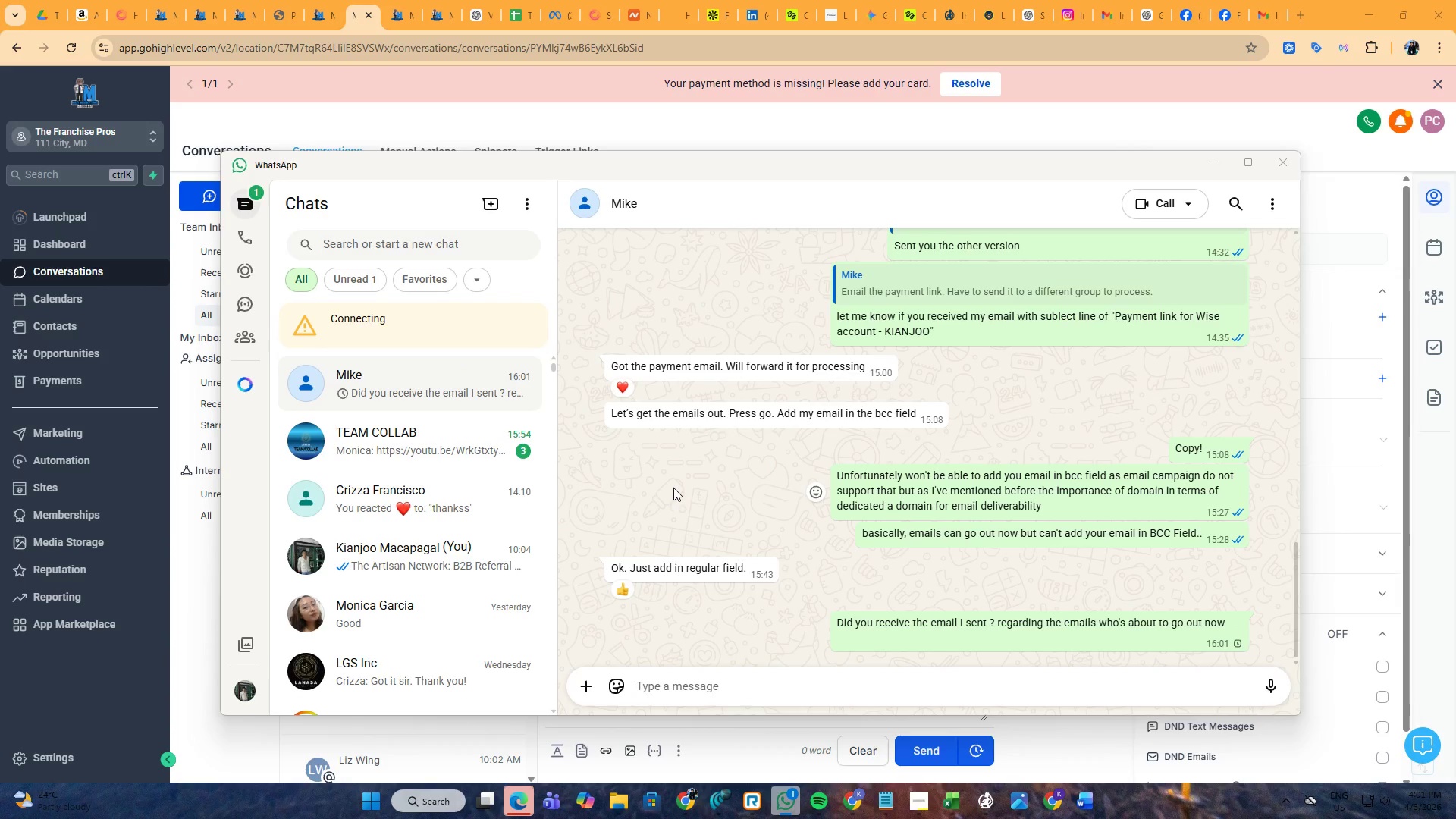 
key(Alt+Tab)
 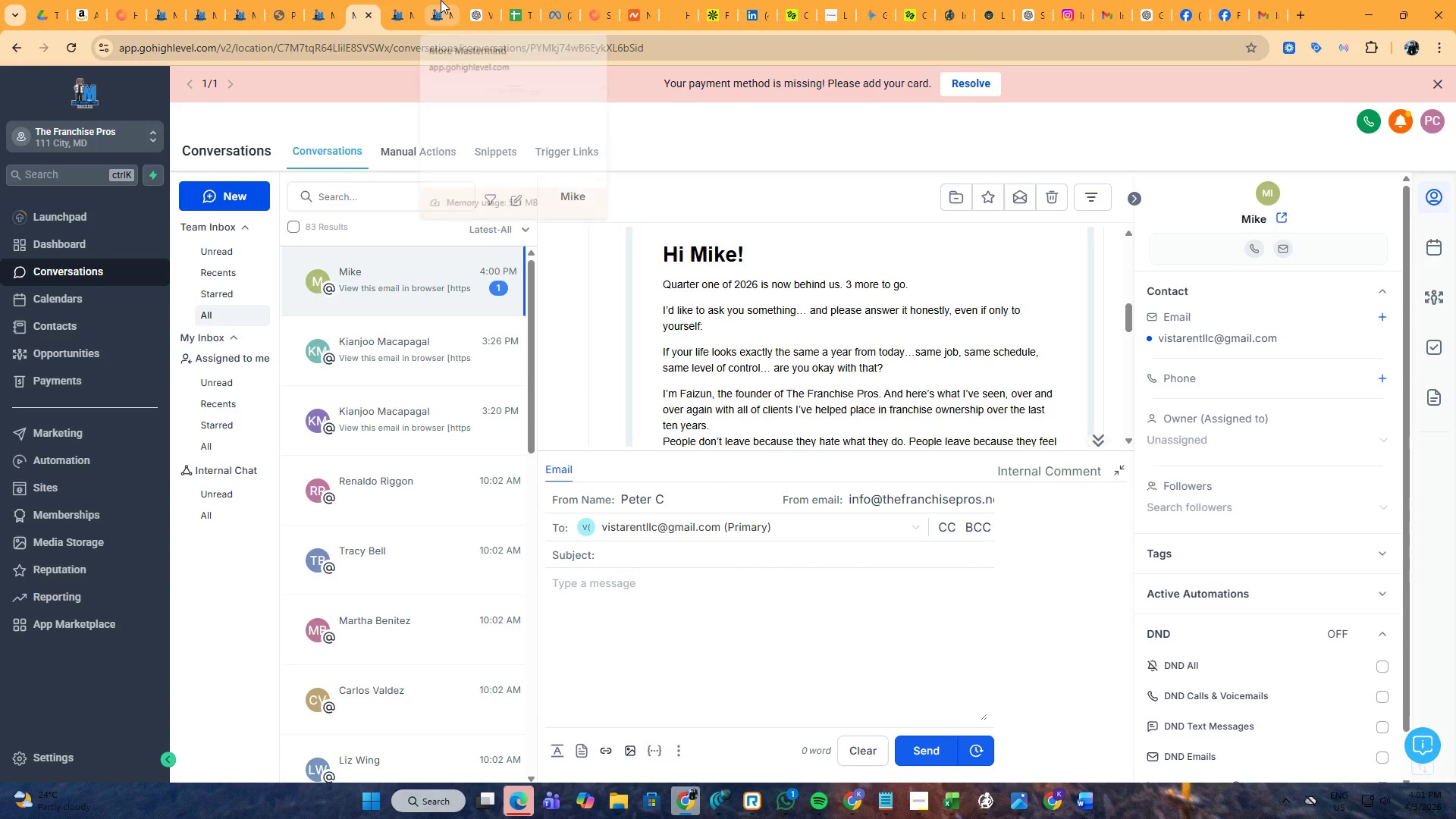 
left_click([441, 0])
 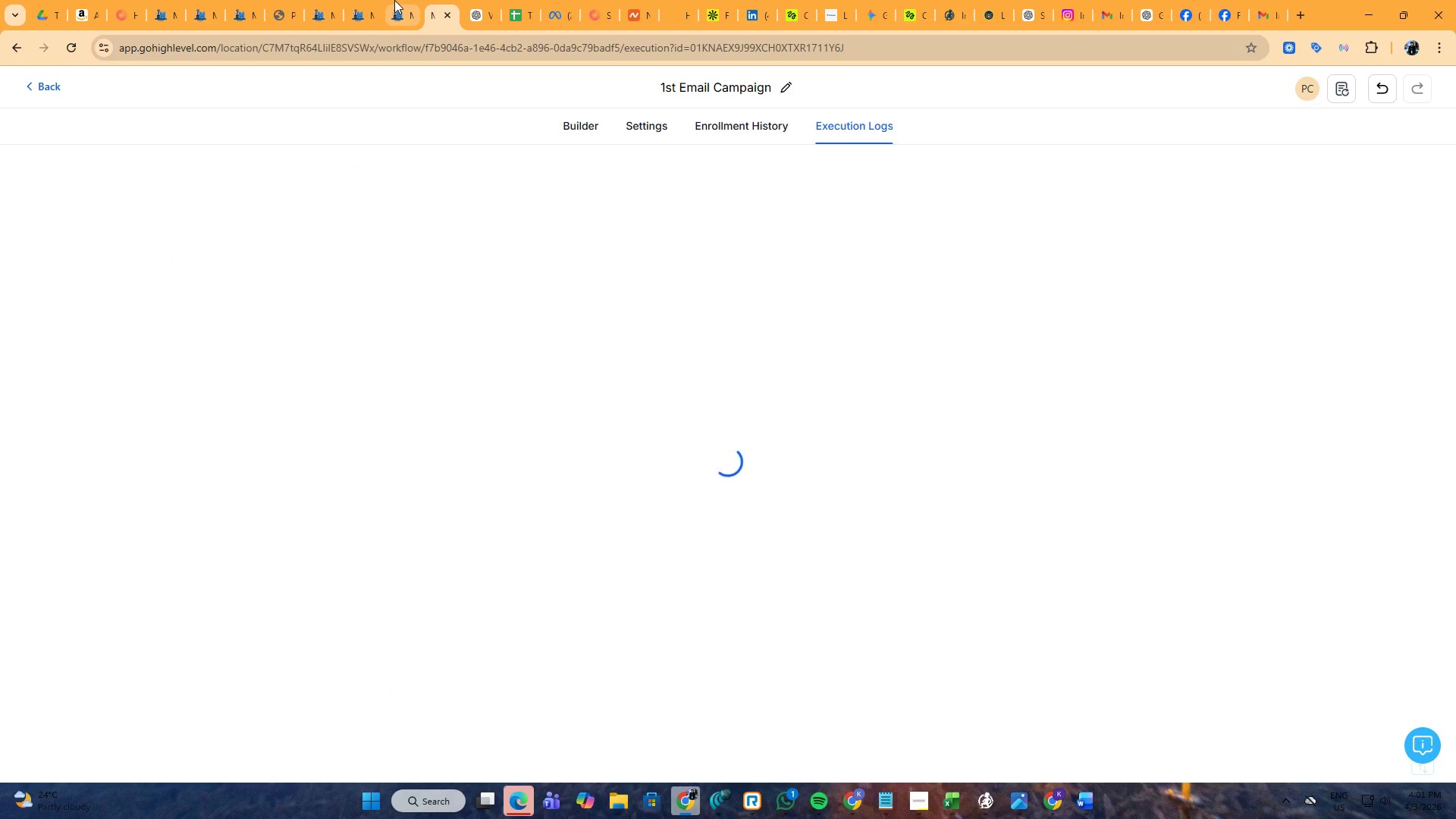 
left_click([394, 0])
 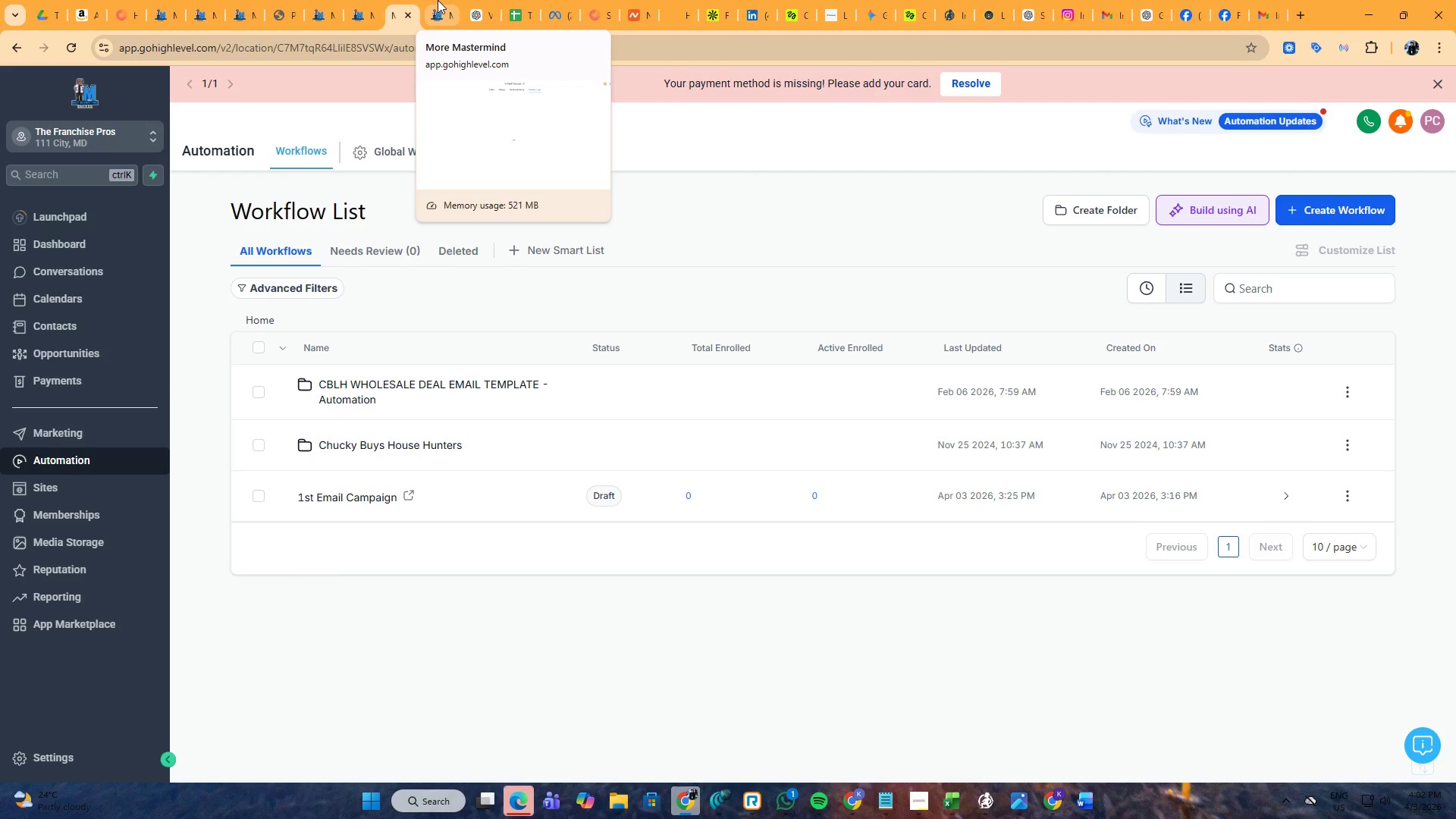 
wait(7.2)
 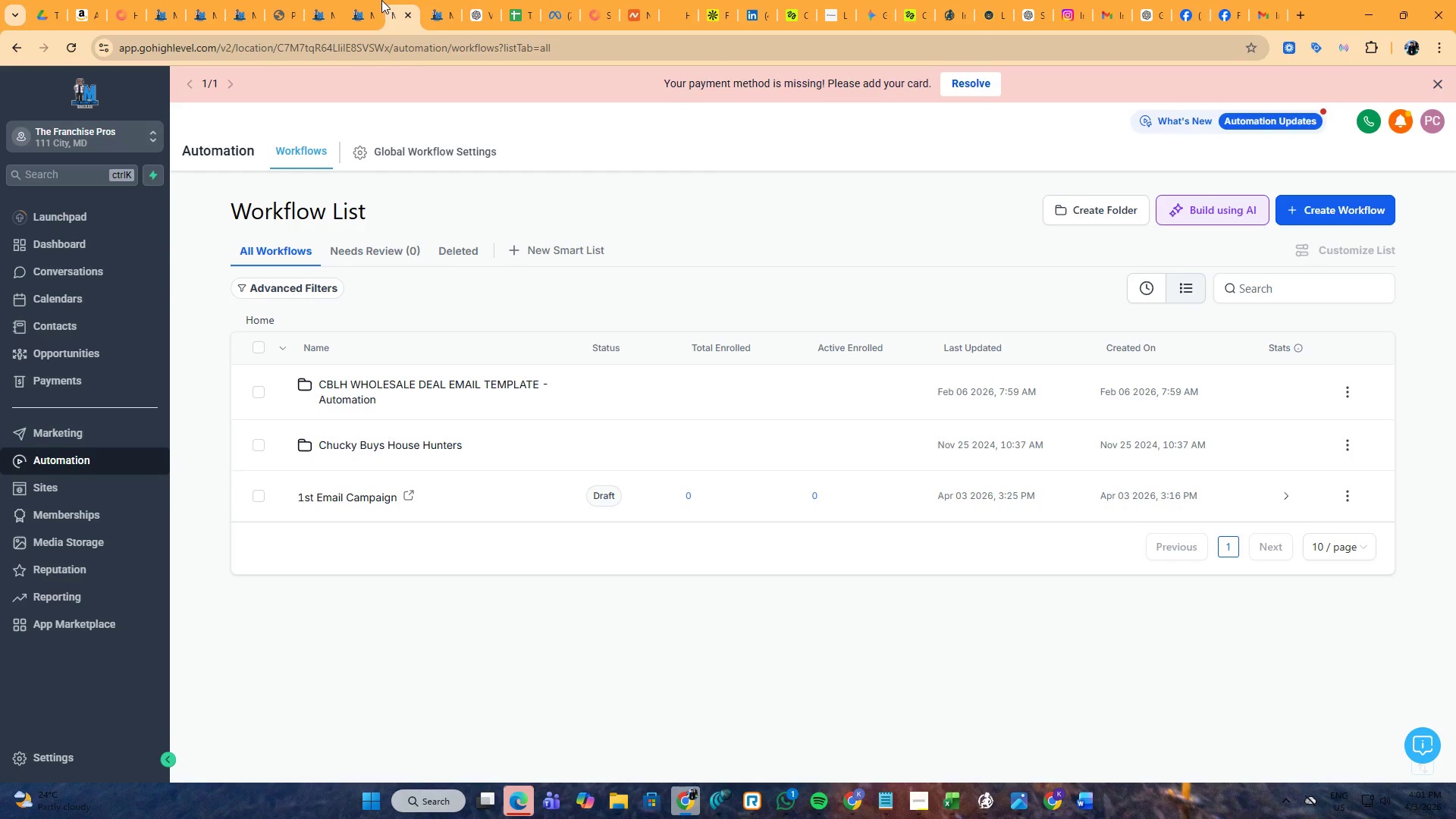 
left_click([438, 0])
 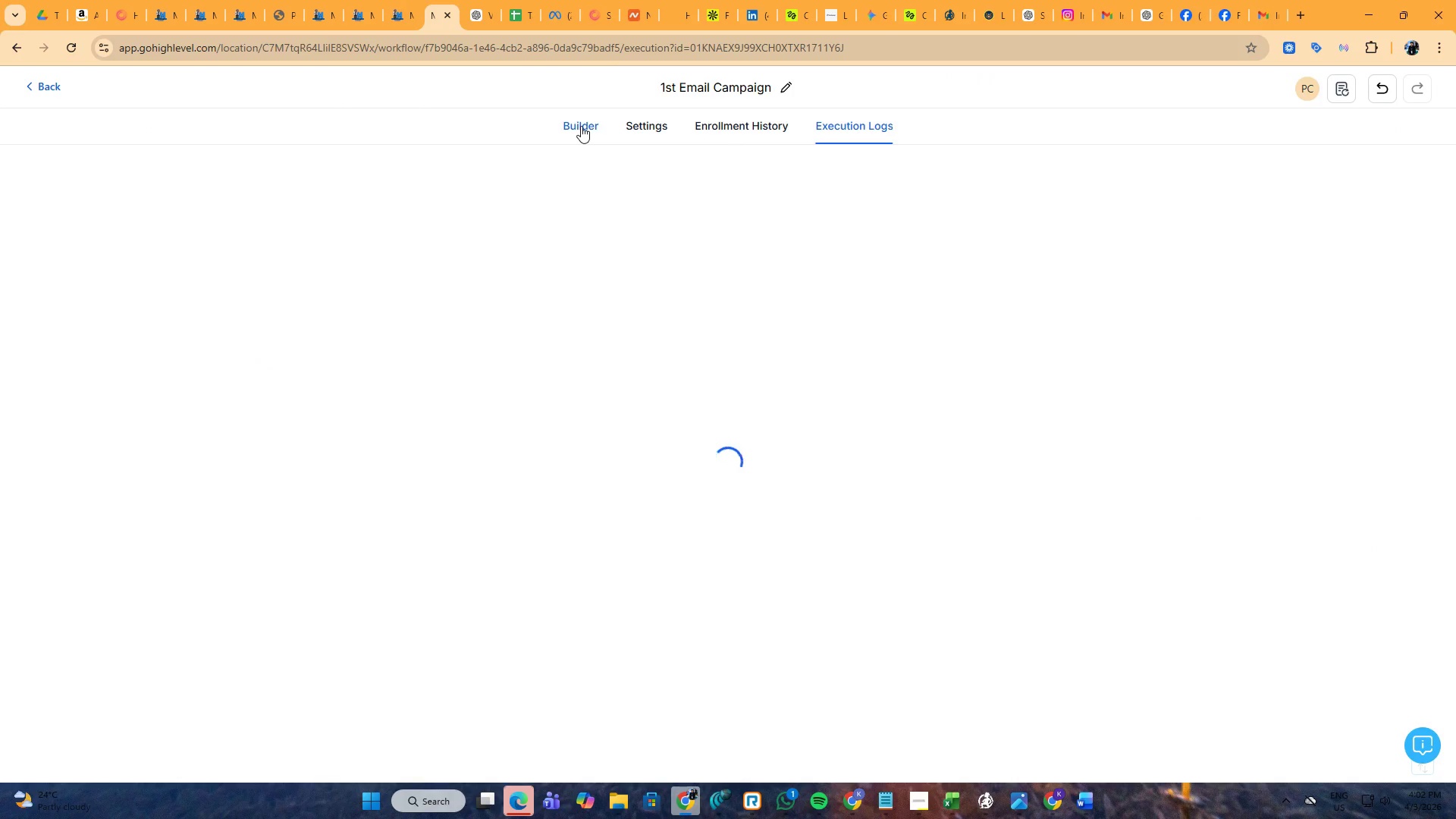 
left_click([581, 126])
 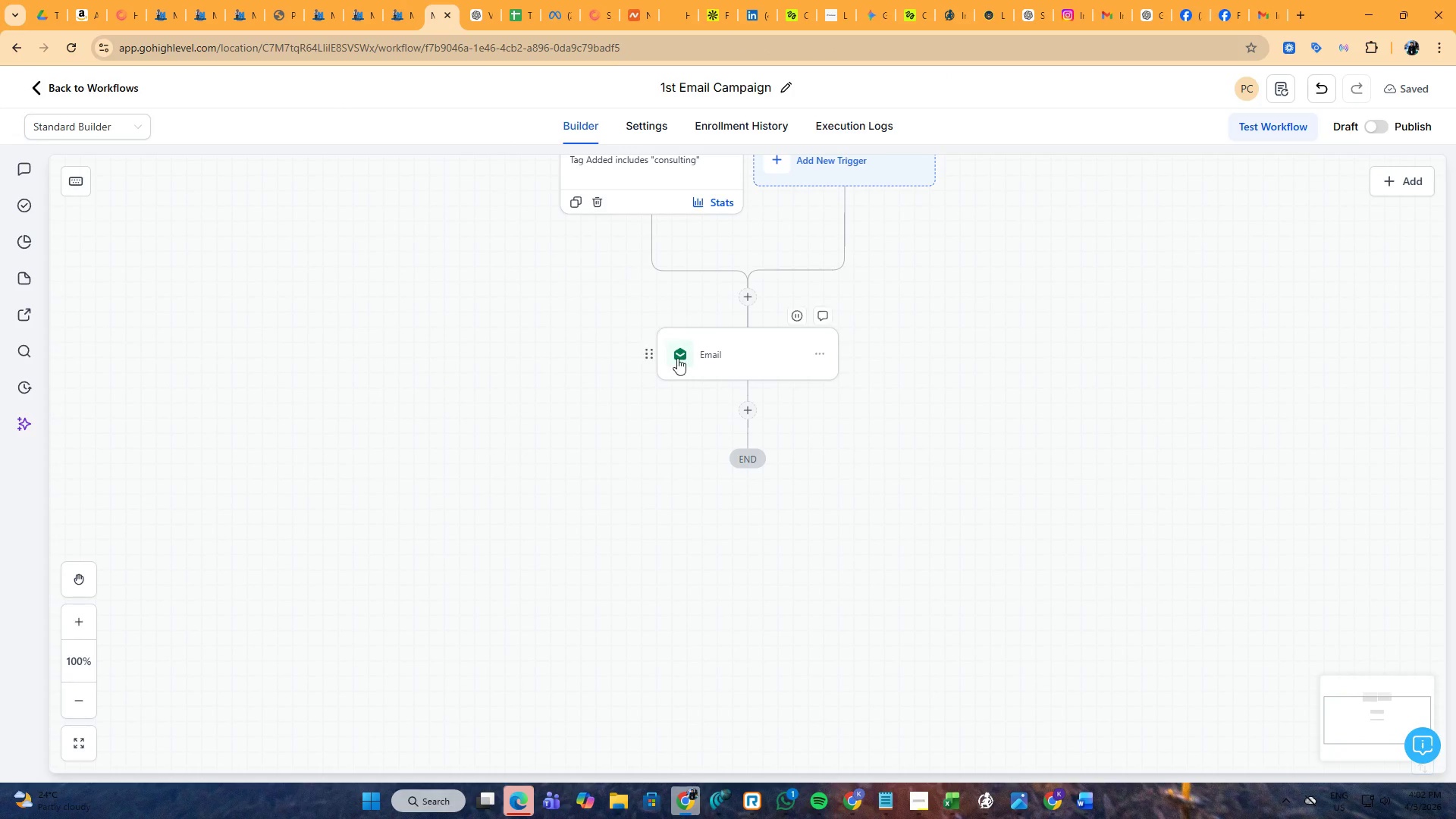 
left_click([730, 359])